 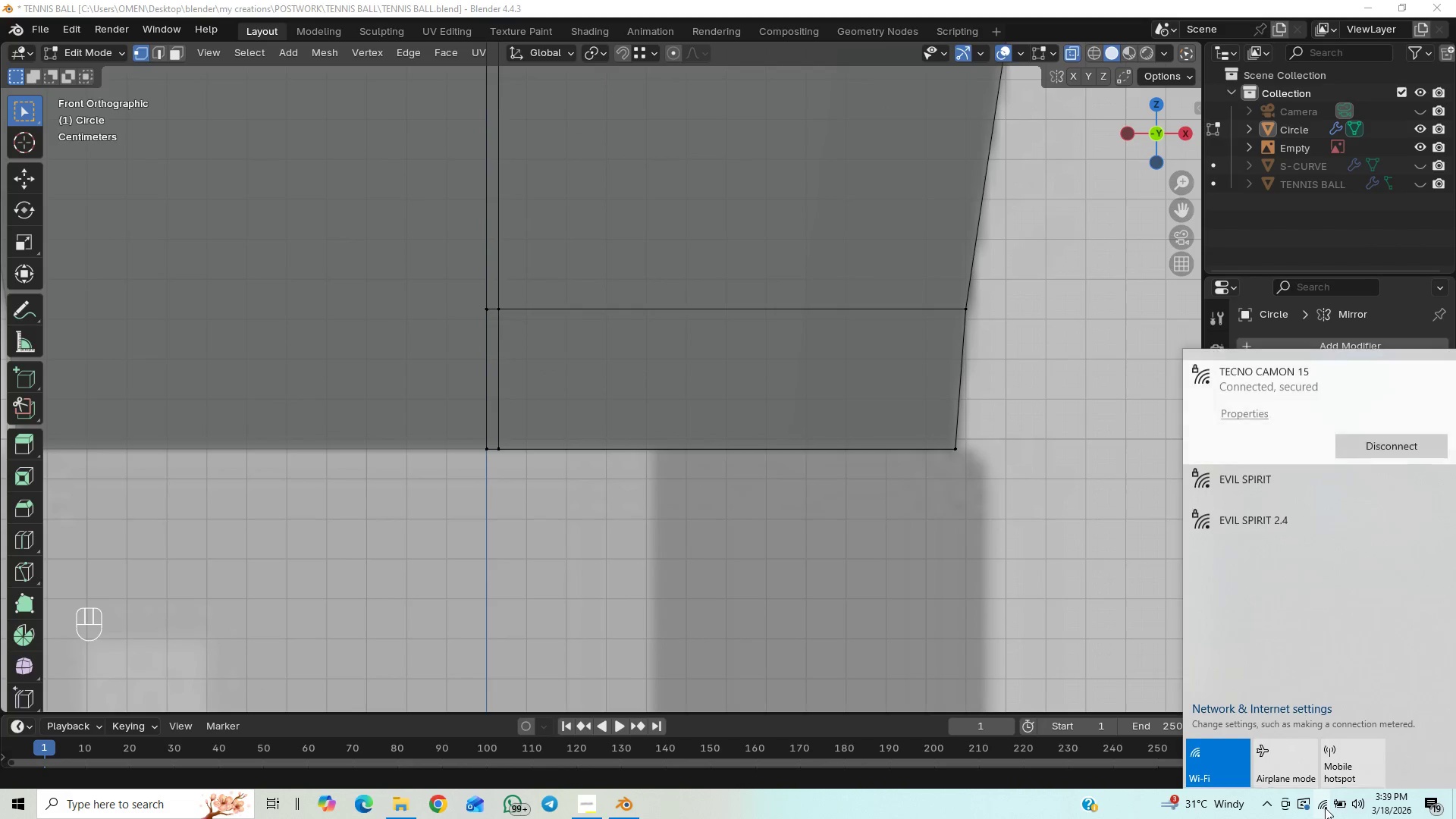 
left_click([997, 588])
 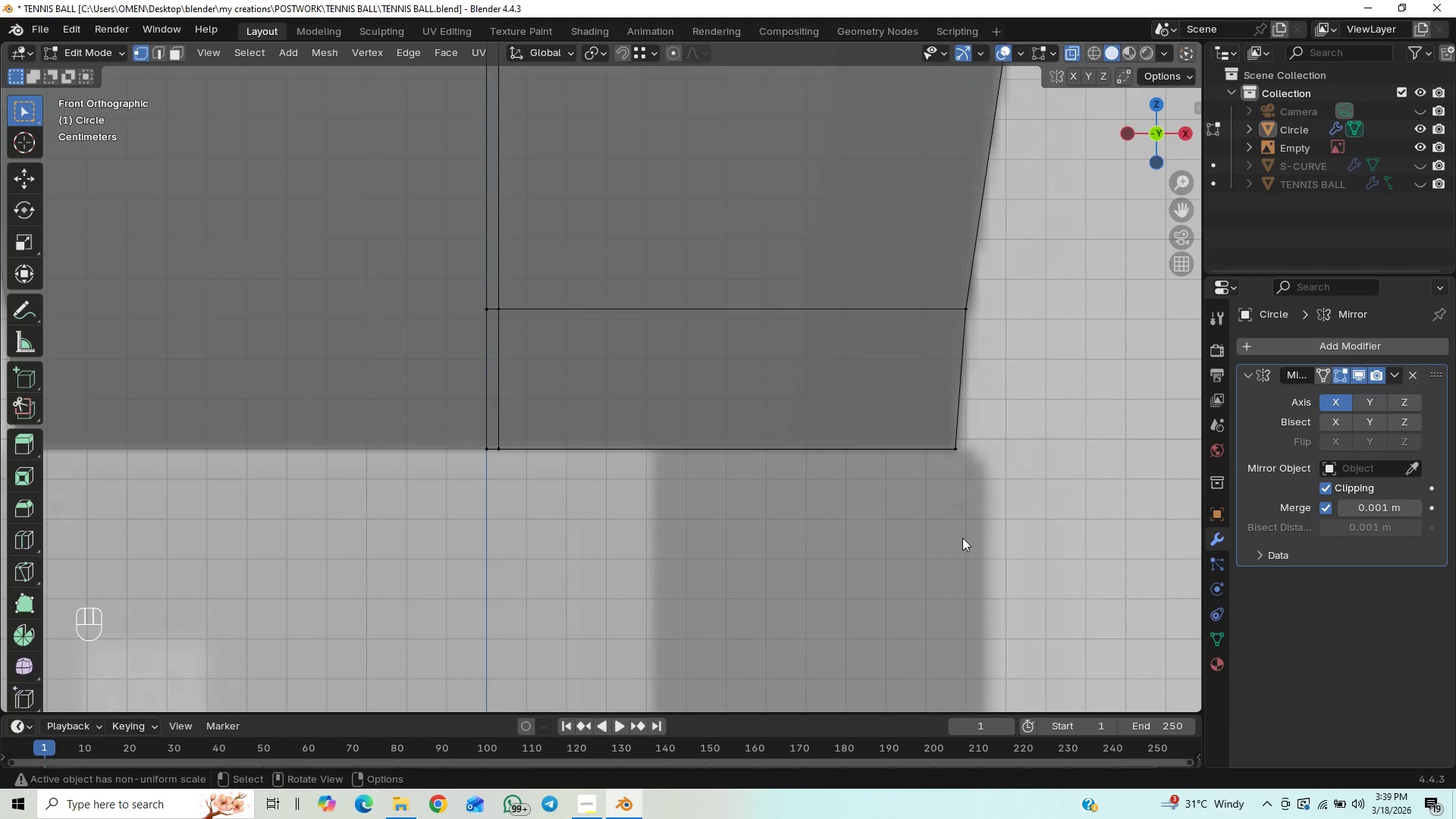 
key(Control+S)
 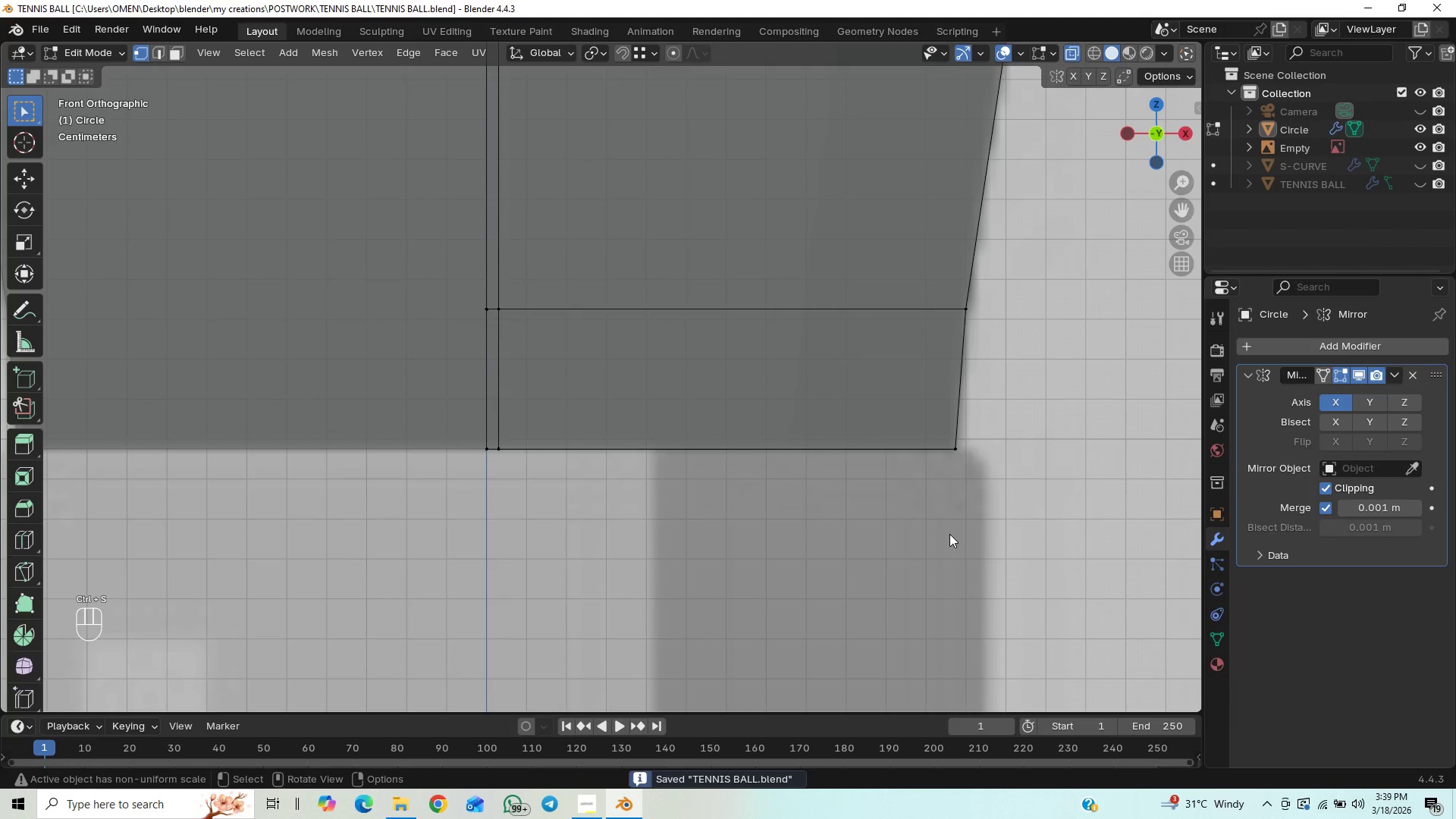 
scroll: coordinate [949, 533], scroll_direction: down, amount: 5.0
 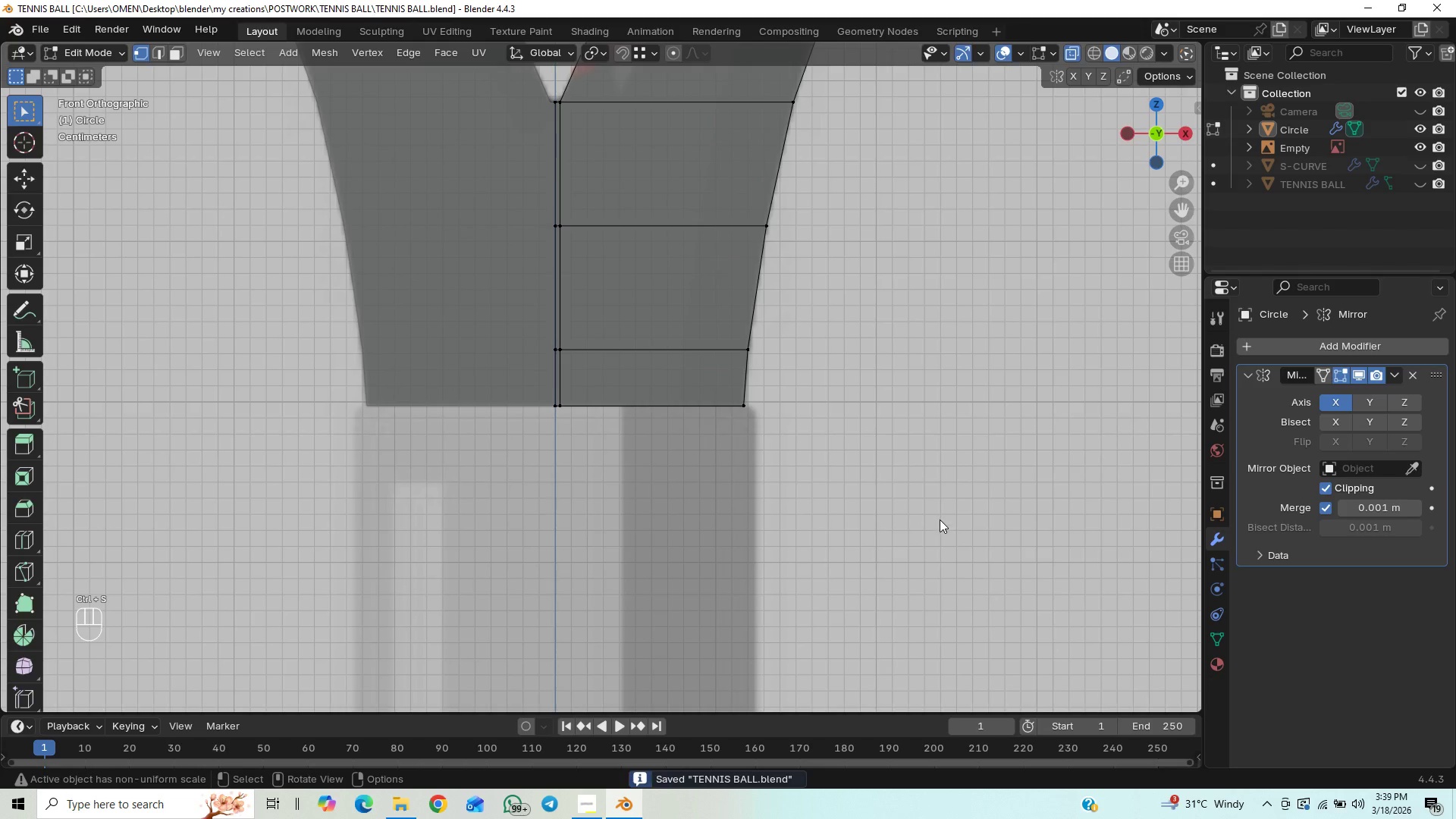 
scroll: coordinate [893, 525], scroll_direction: up, amount: 2.0
 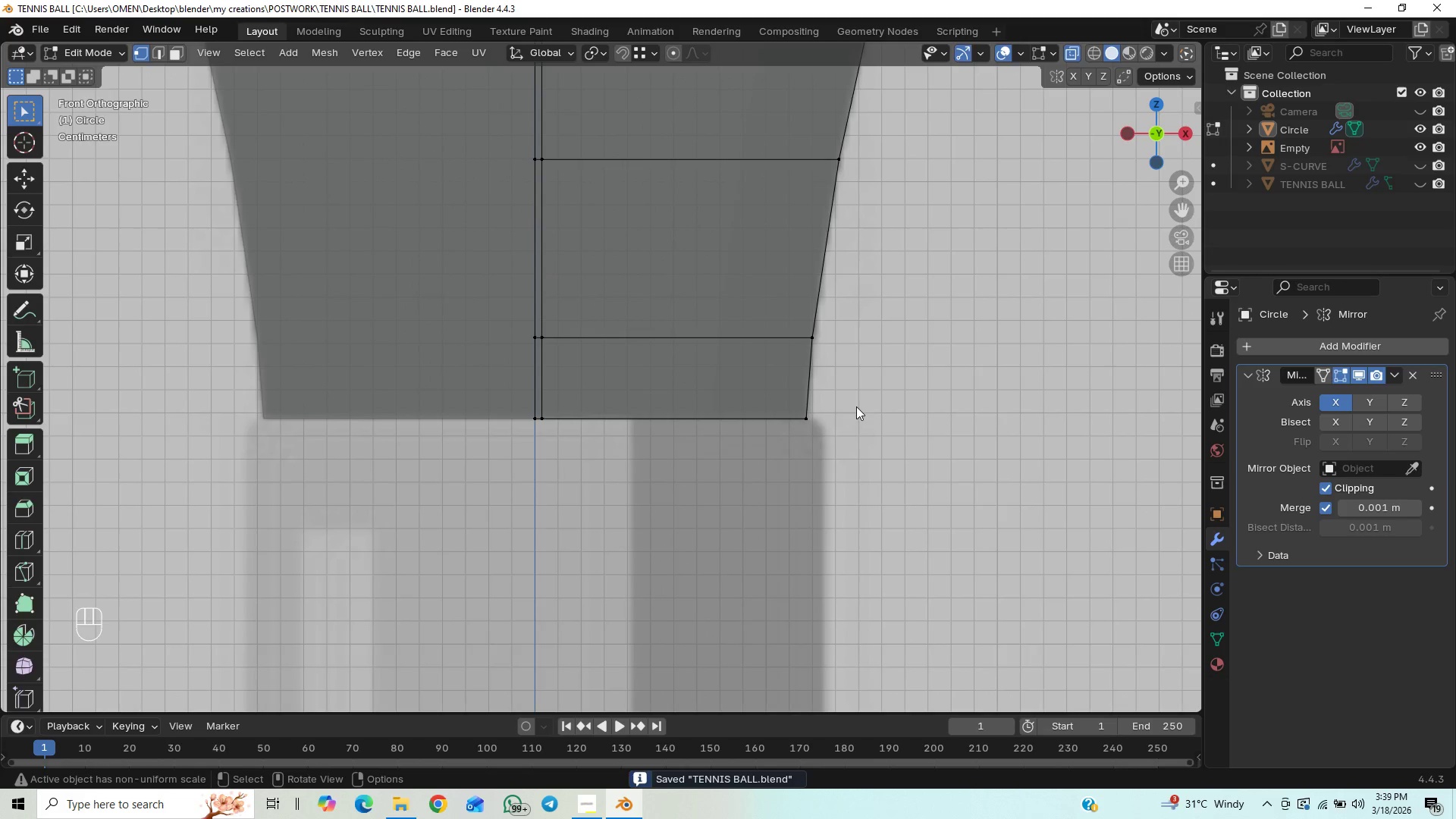 
left_click_drag(start_coordinate=[857, 401], to_coordinate=[516, 451])
 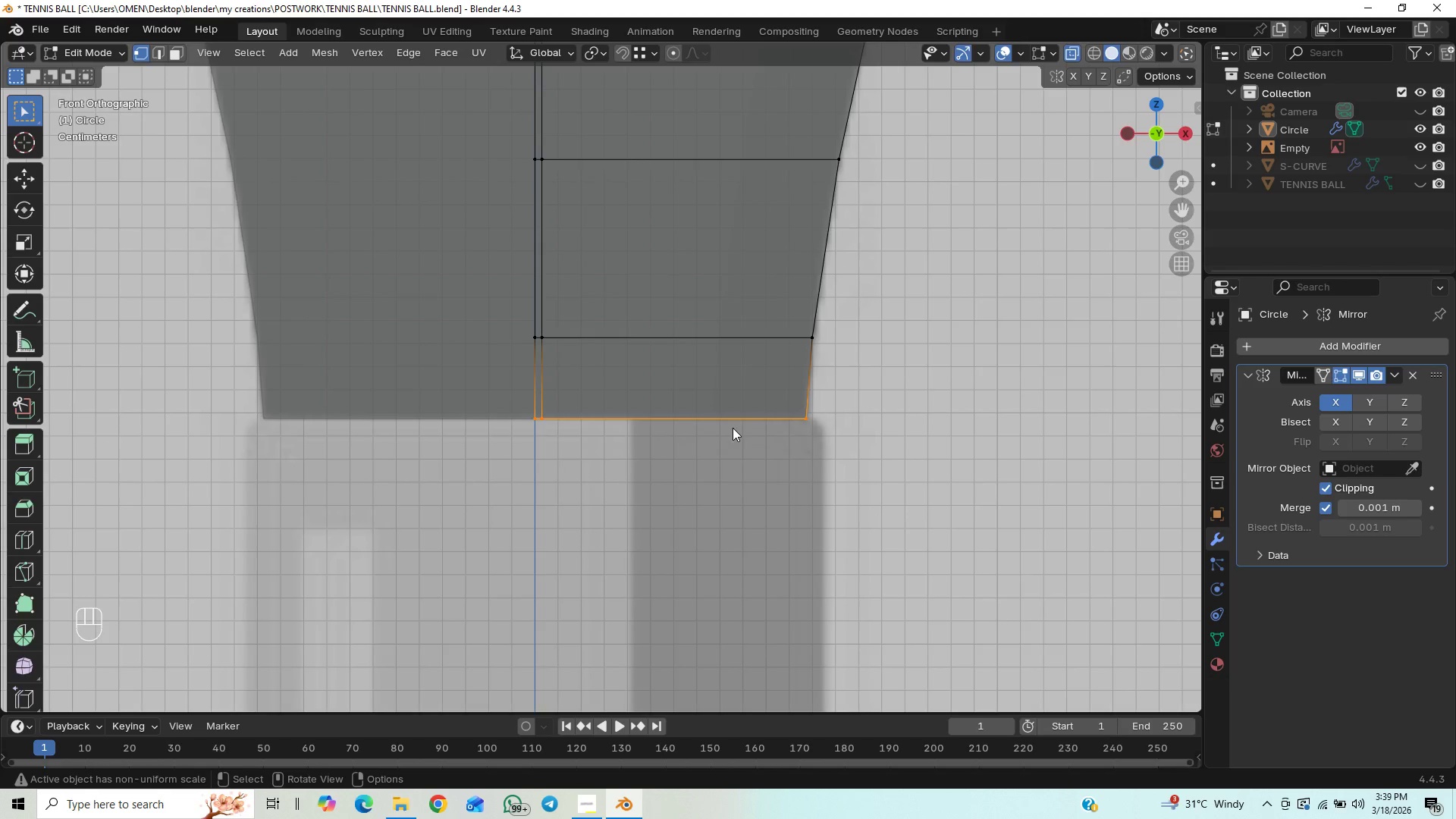 
key(E)
 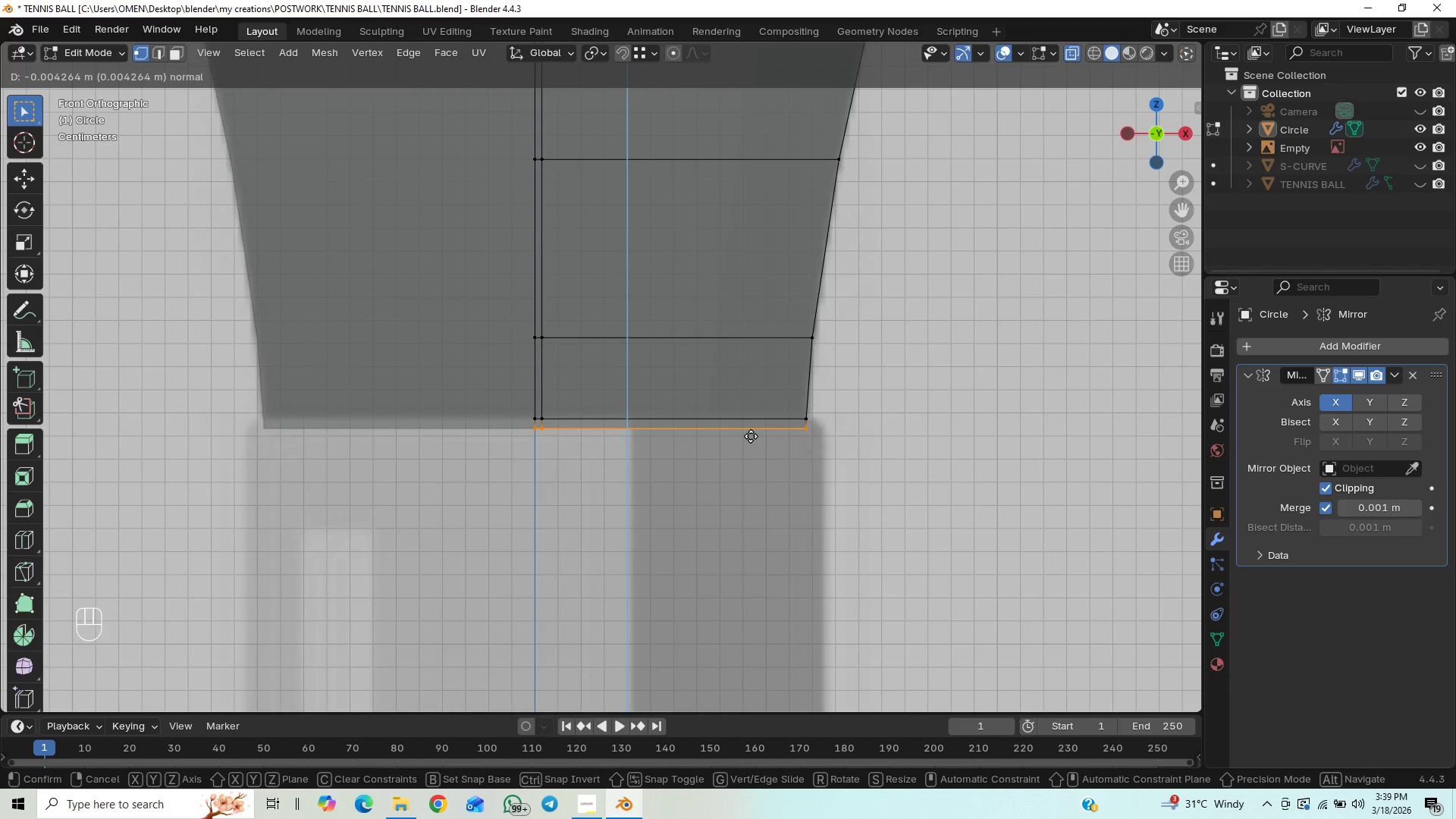 
wait(5.16)
 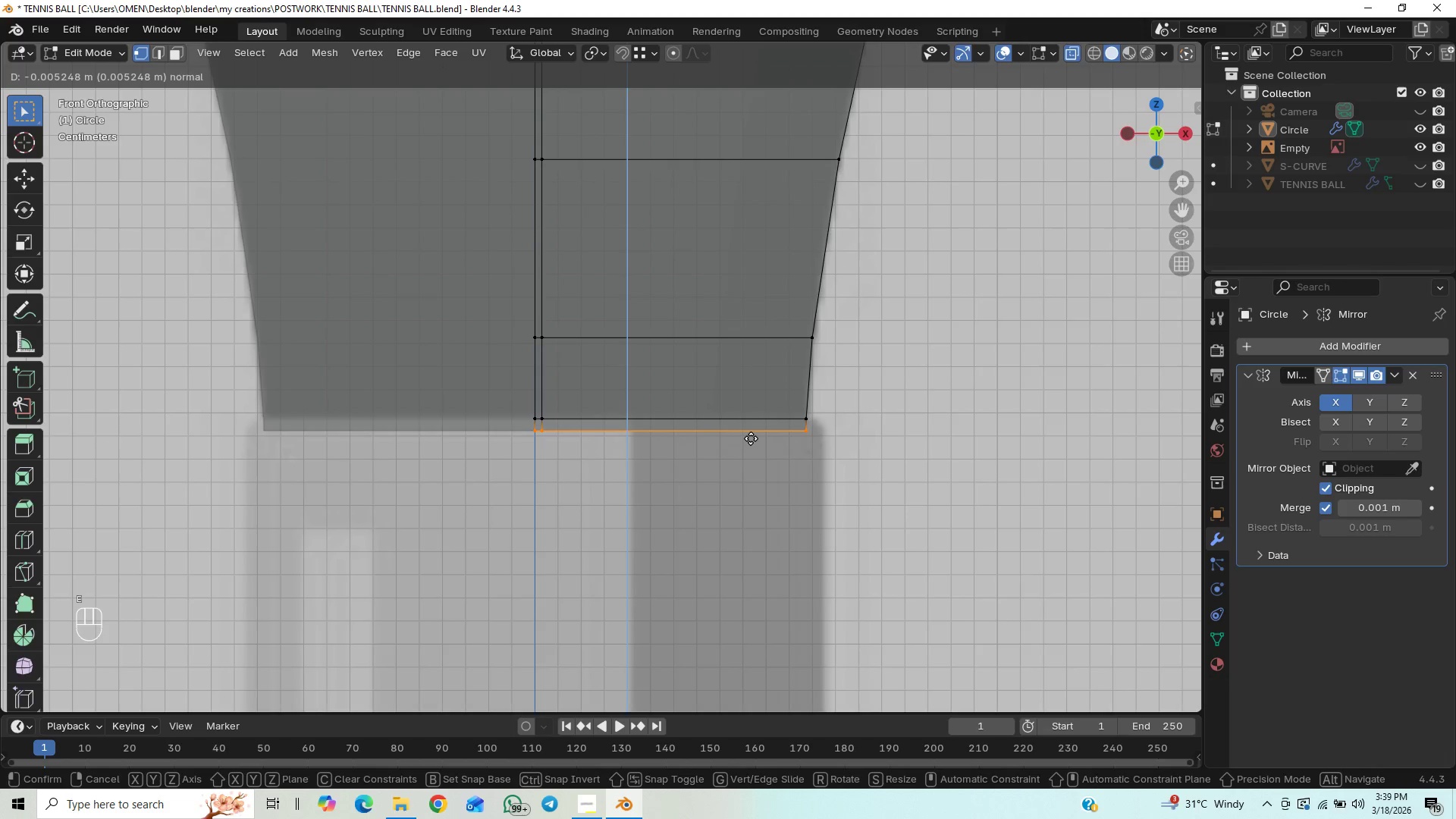 
left_click([751, 436])
 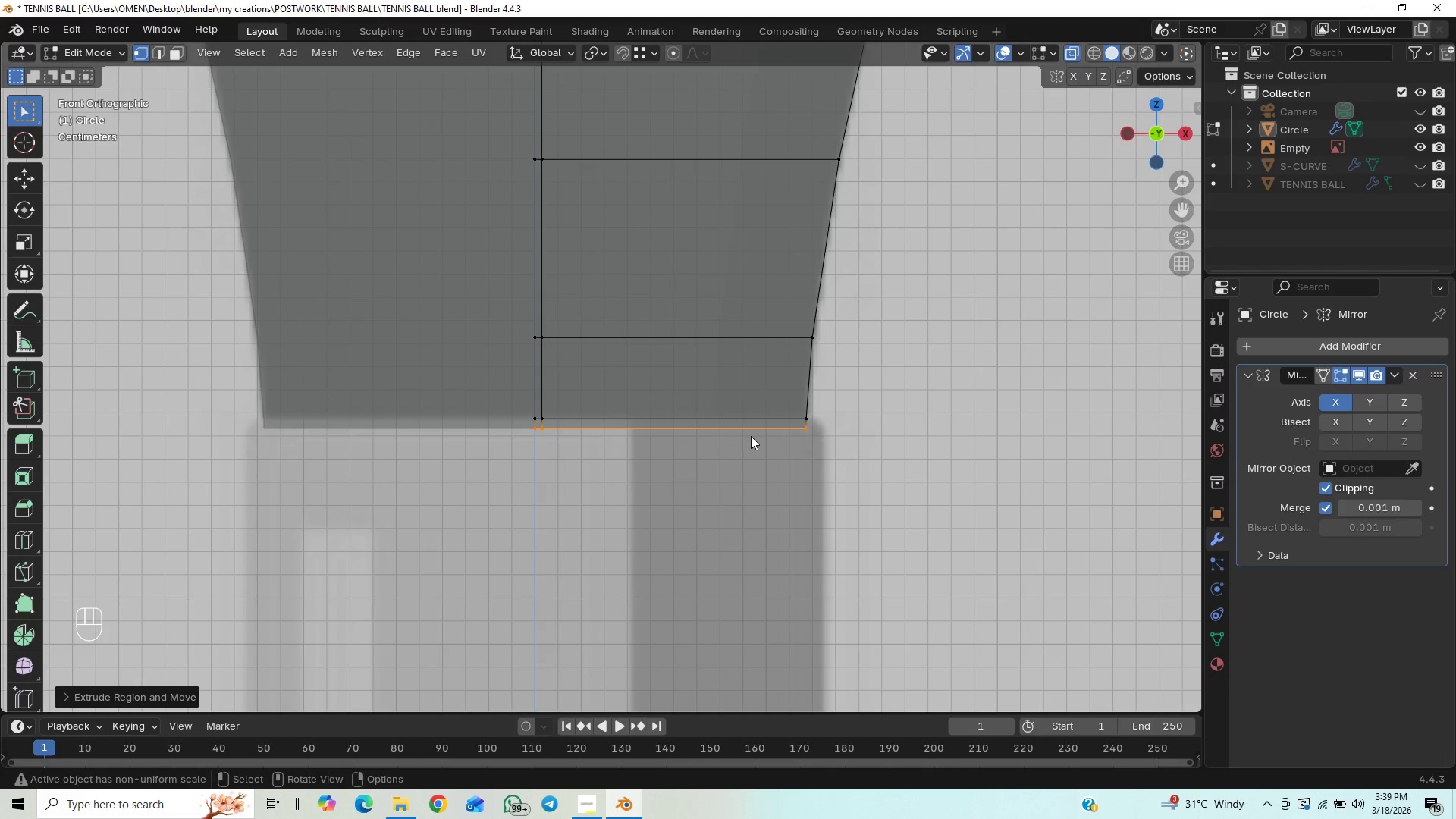 
key(S)
 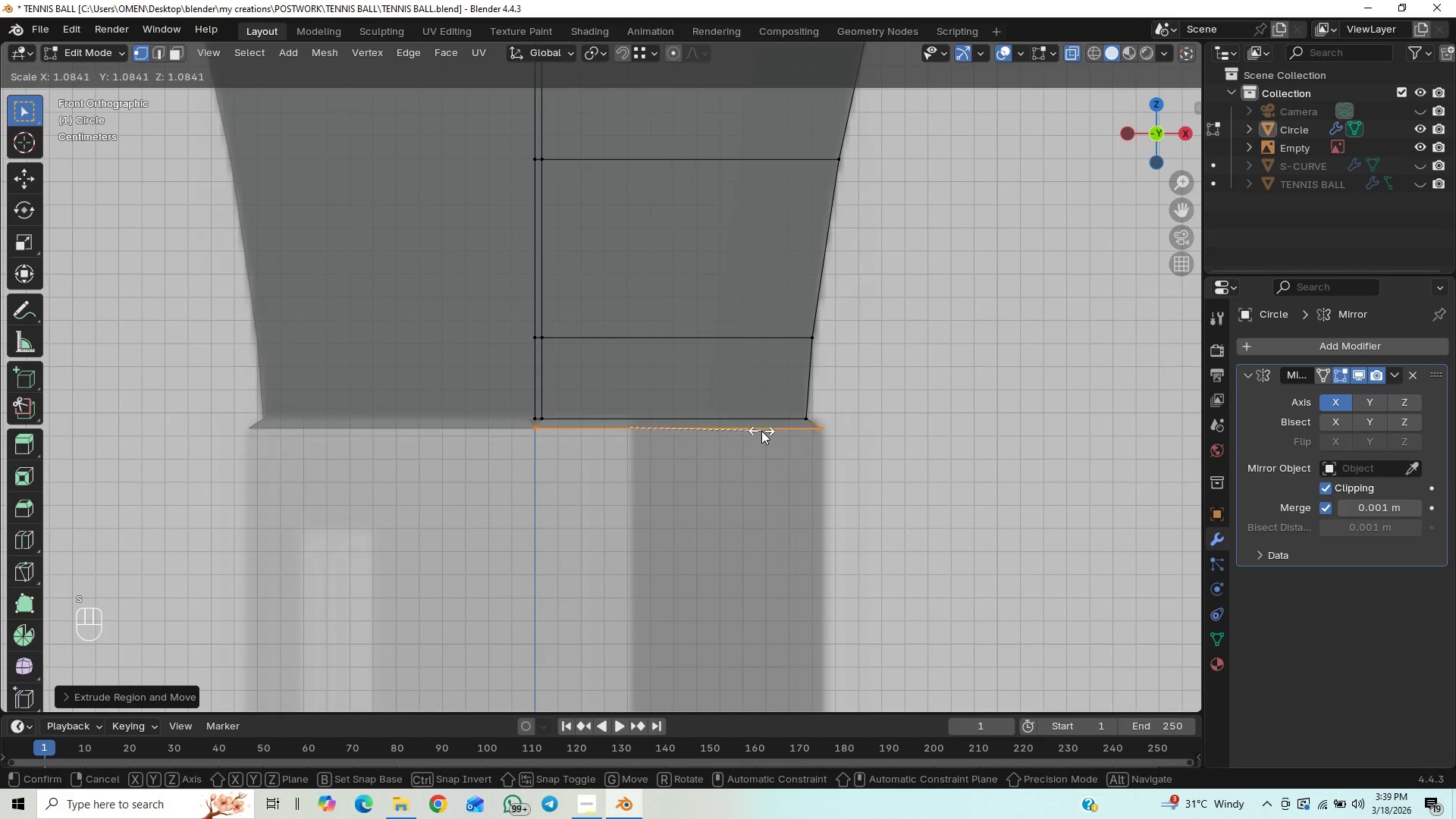 
hold_key(key=ShiftLeft, duration=1.5)
 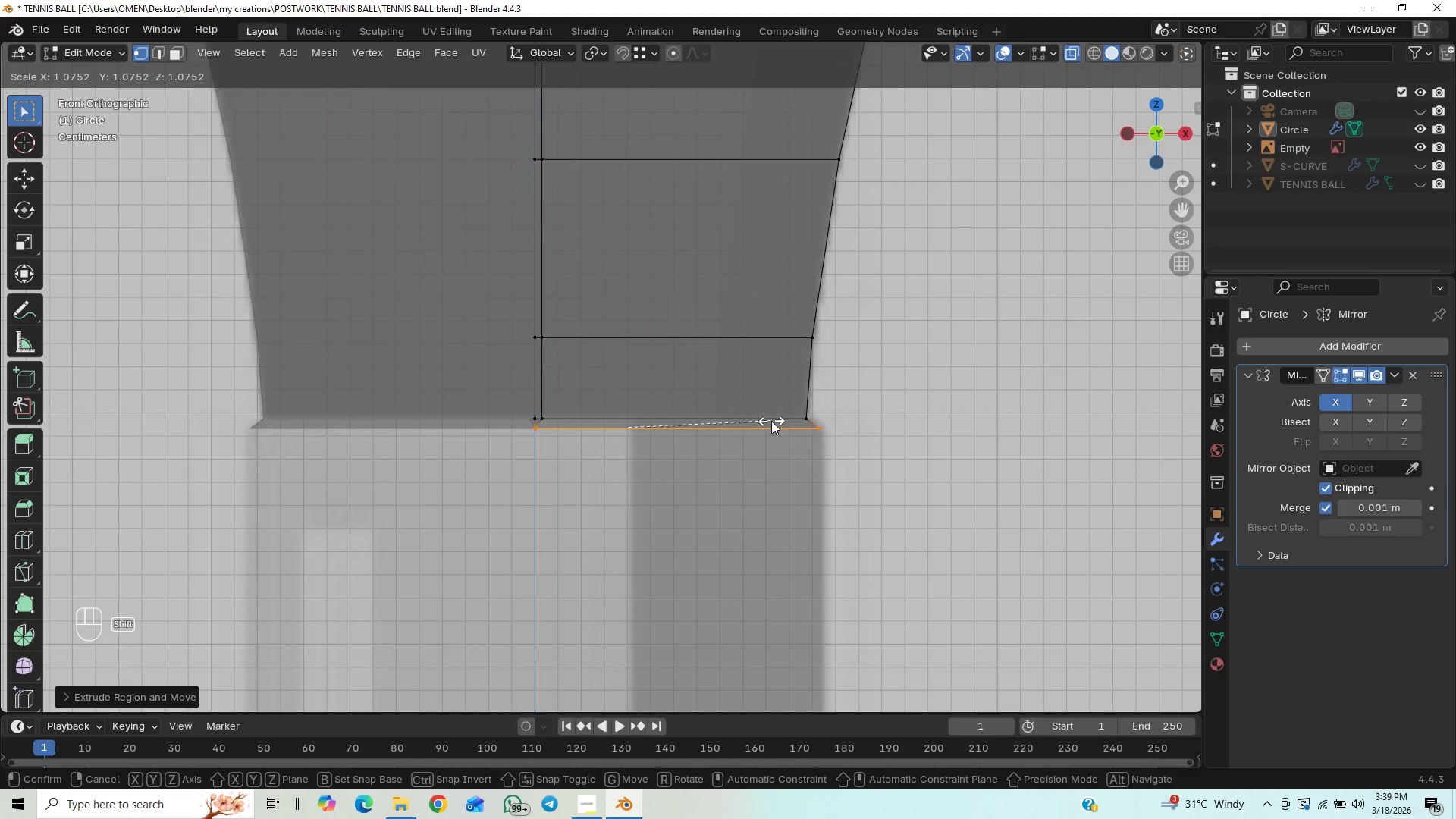 
hold_key(key=ShiftLeft, duration=1.52)
 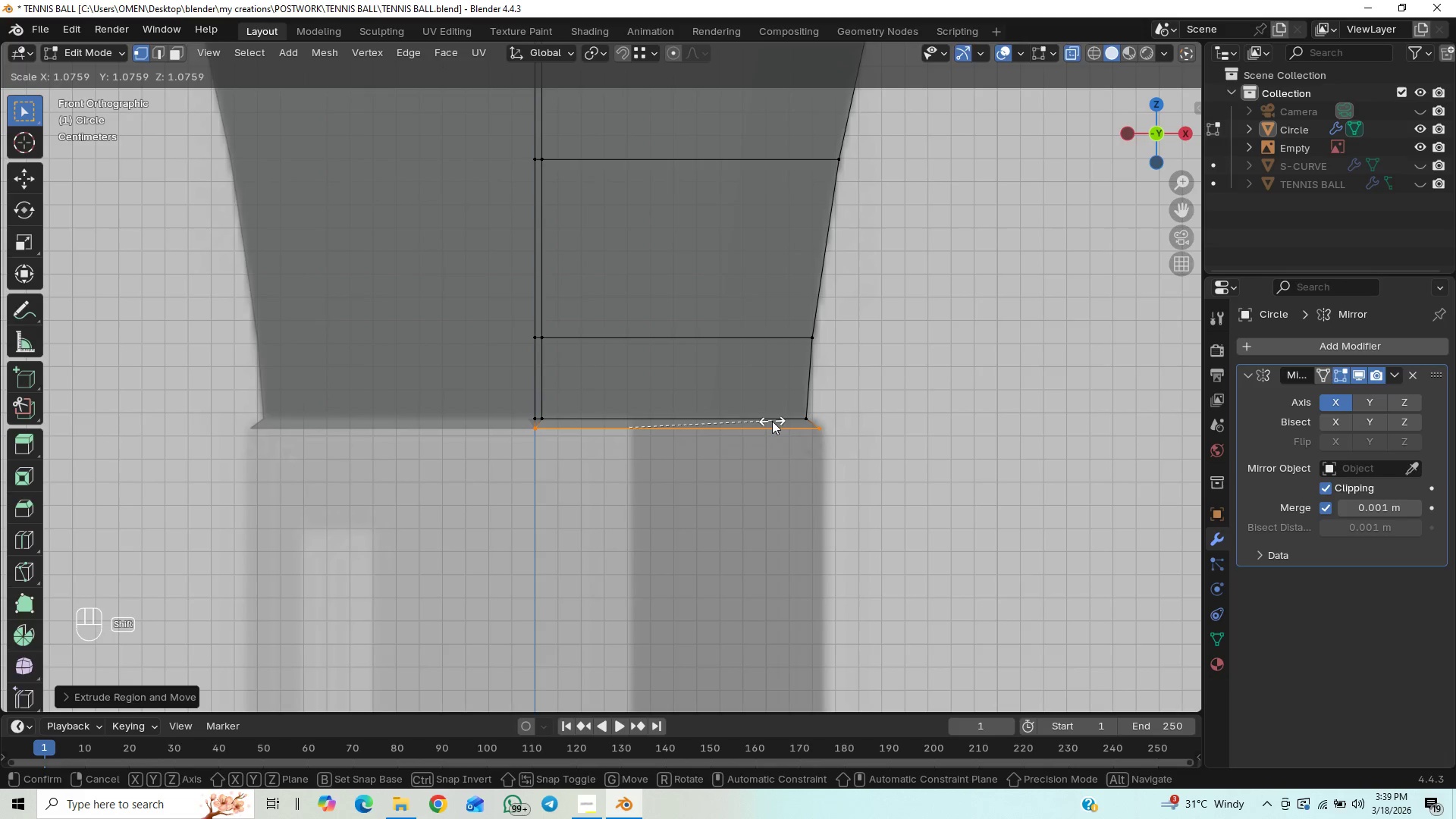 
hold_key(key=ShiftLeft, duration=1.2)
left_click([772, 421])
 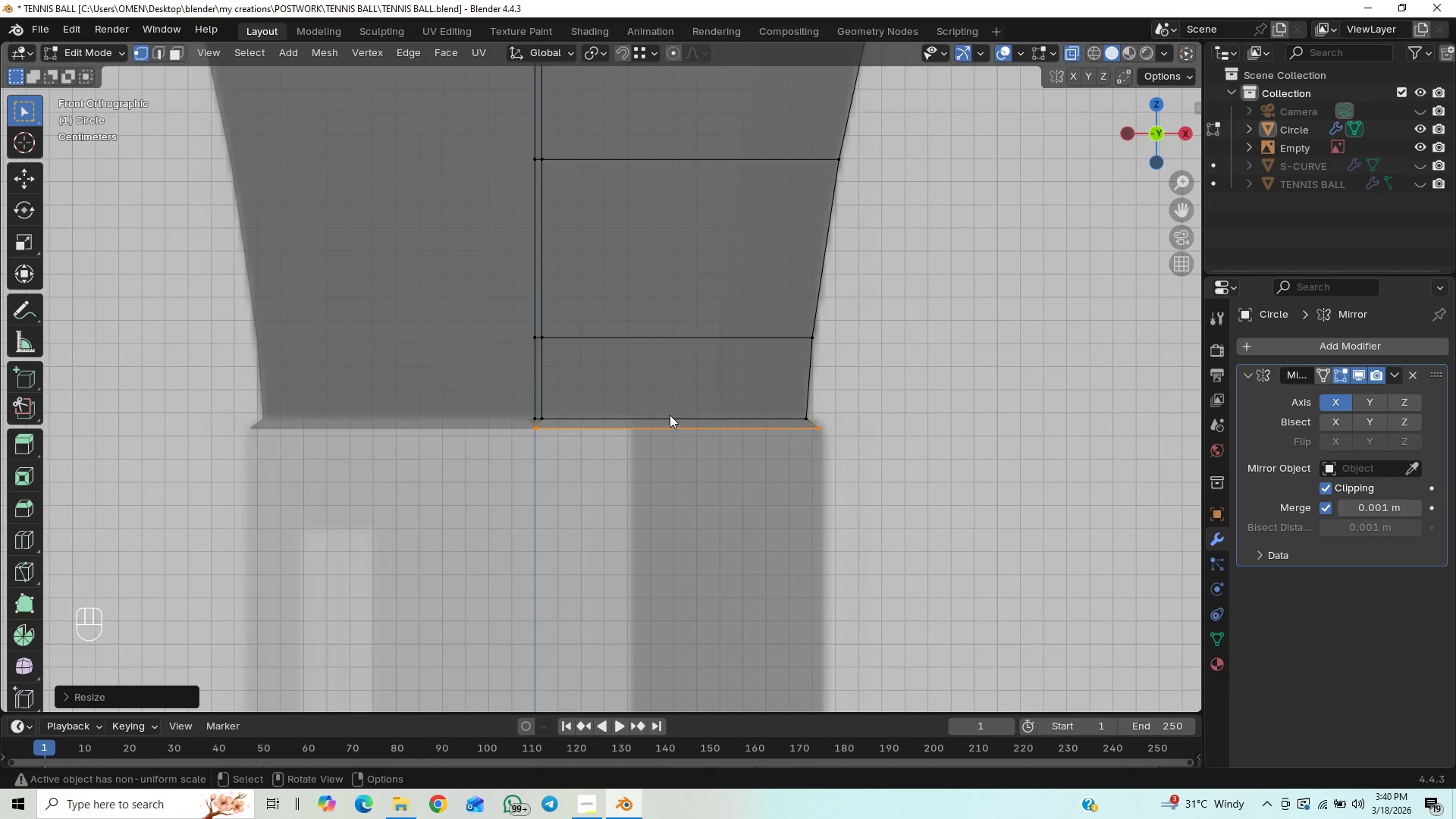 
left_click_drag(start_coordinate=[835, 400], to_coordinate=[673, 400])
 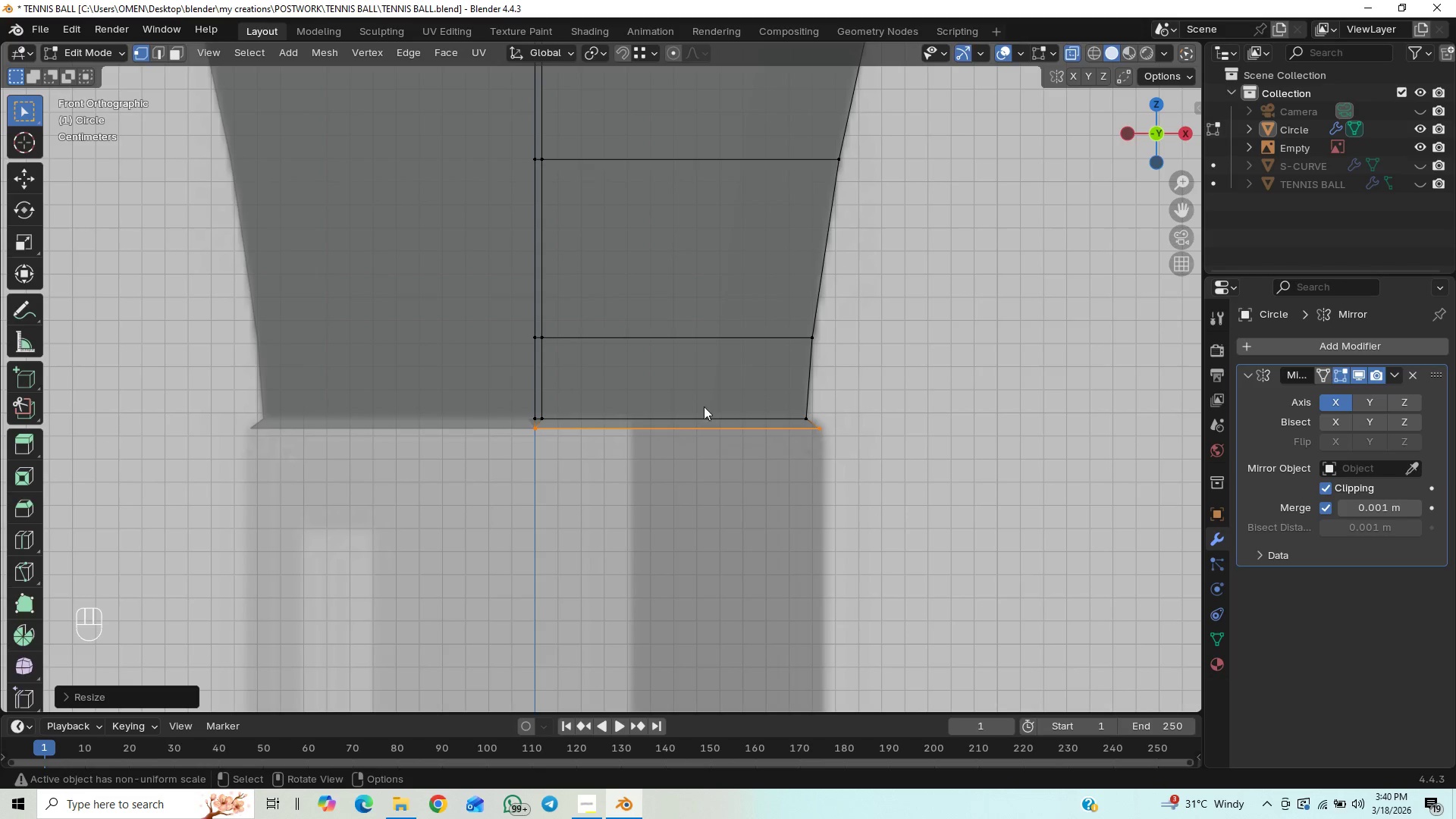 
key(Control+Z)
 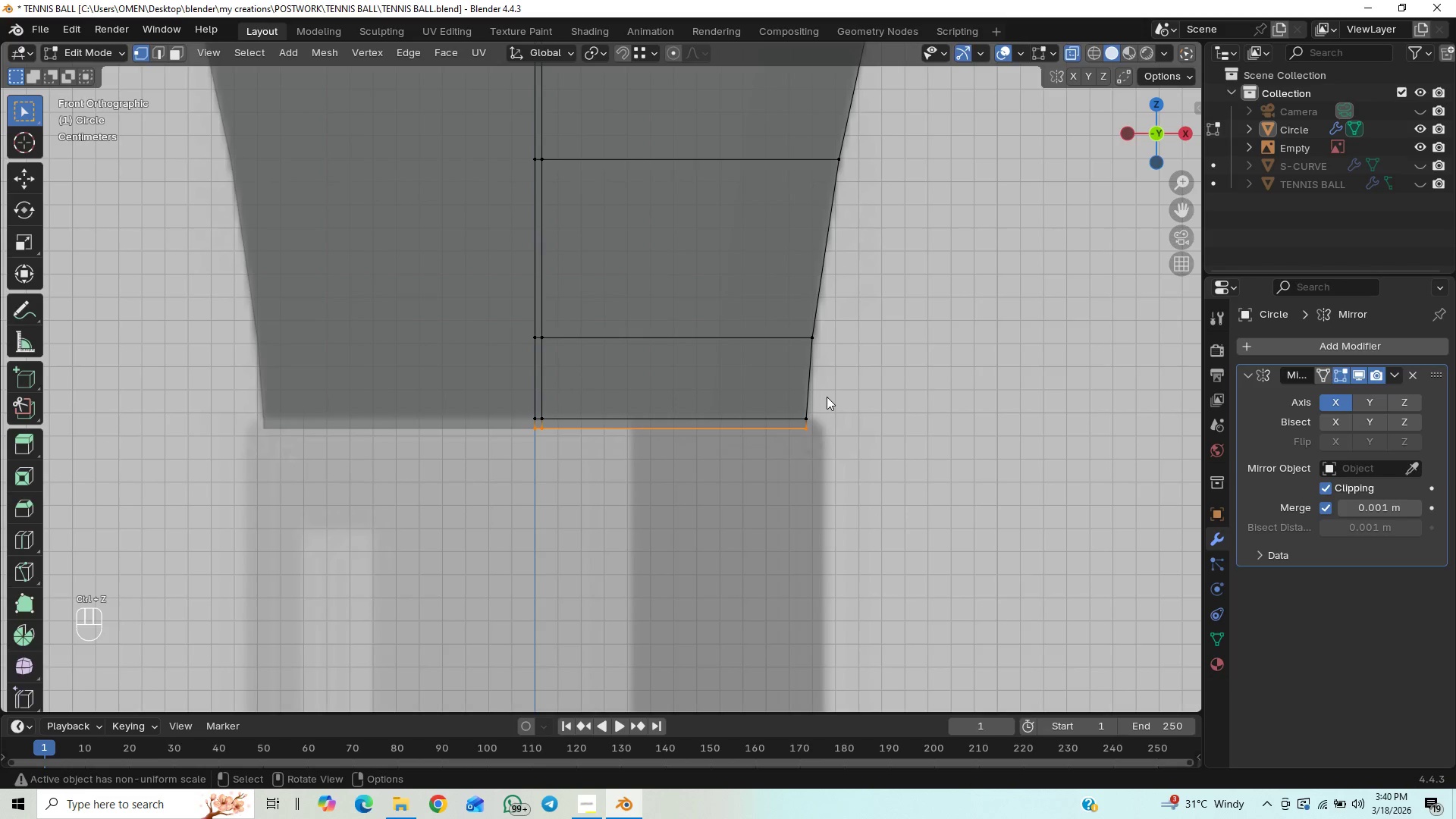 
key(Control+Z)
 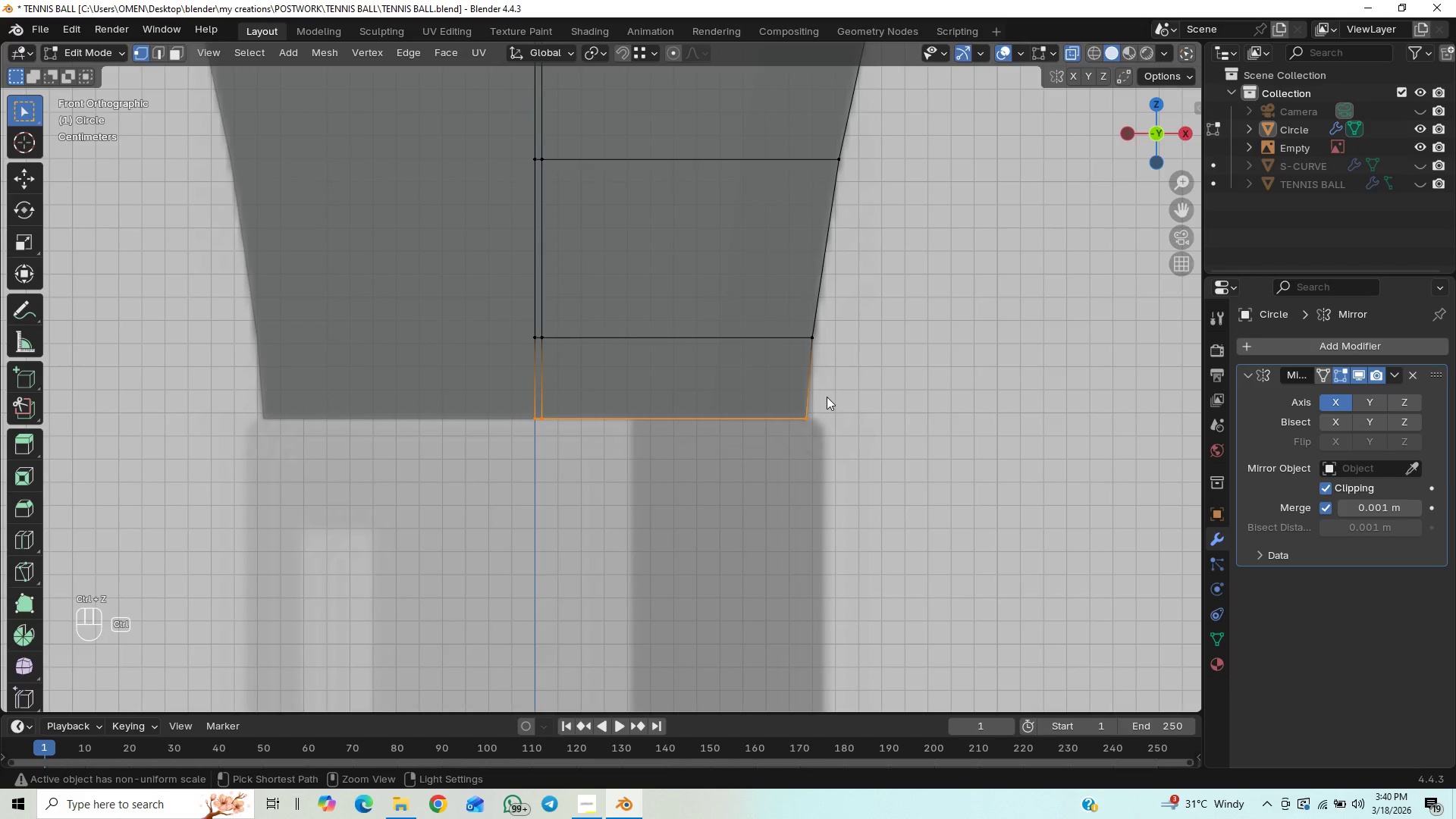 
key(Control+Shift+Z)
 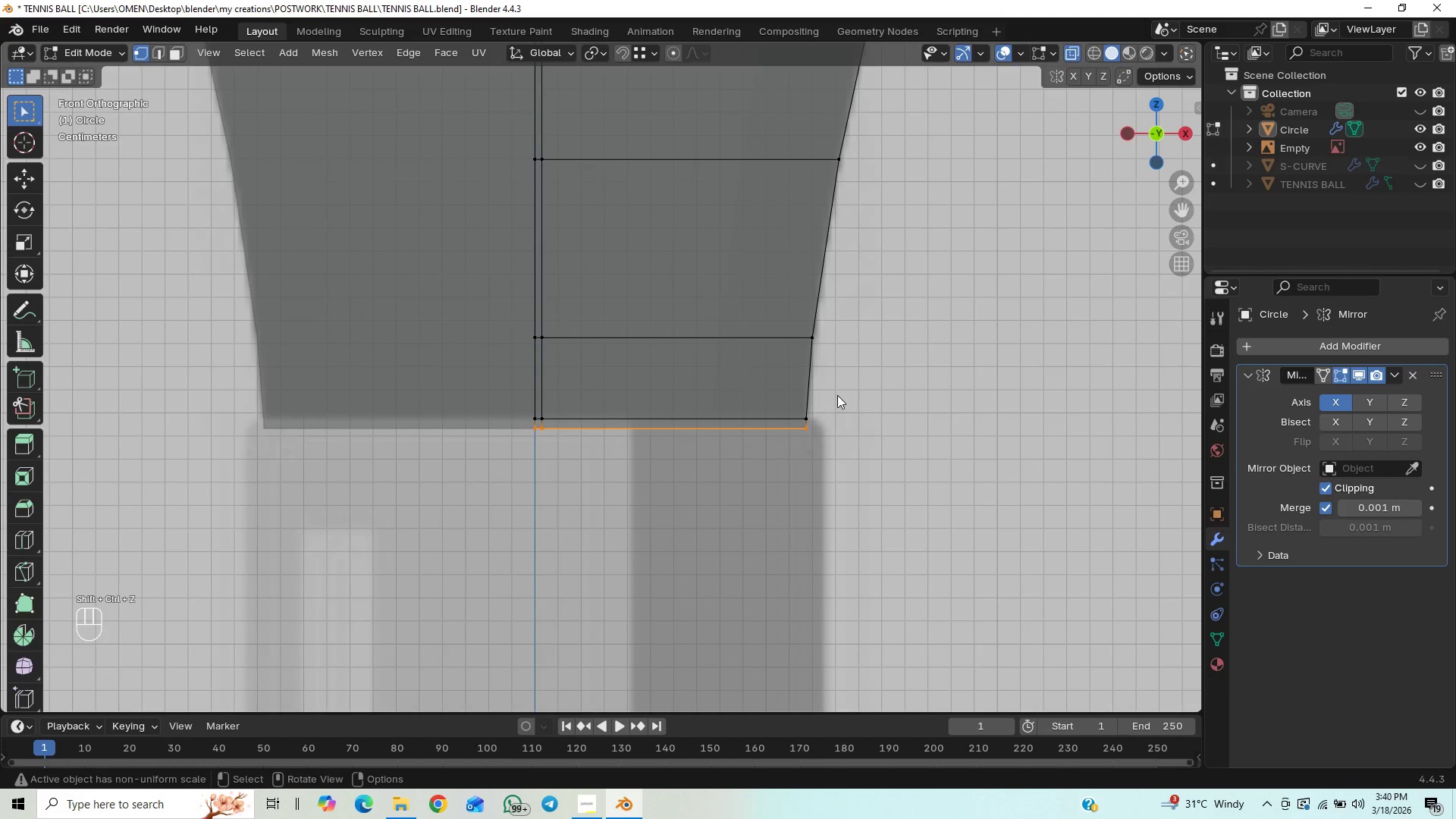 
left_click_drag(start_coordinate=[837, 395], to_coordinate=[827, 401])
 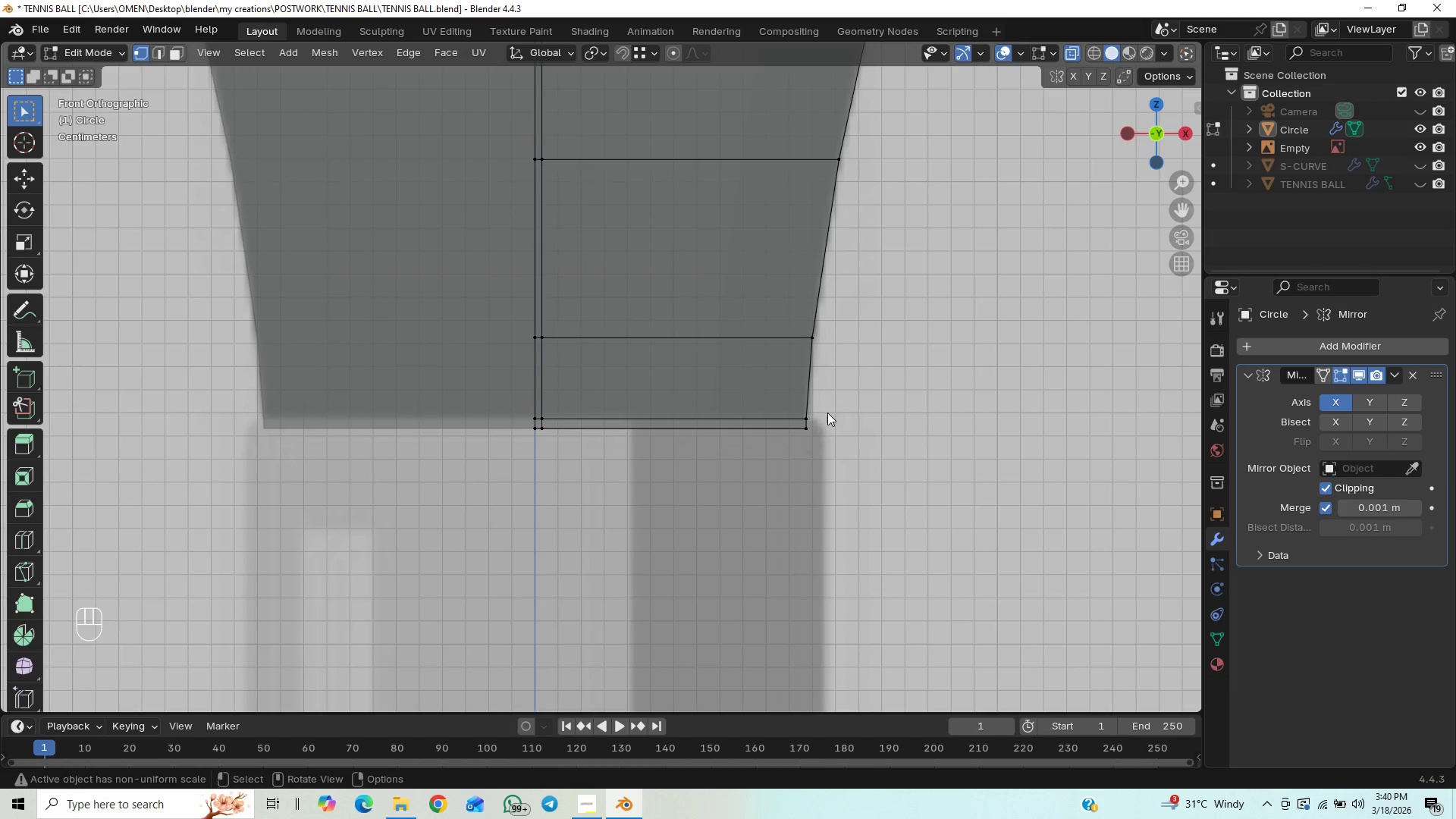 
left_click_drag(start_coordinate=[827, 413], to_coordinate=[825, 431])
 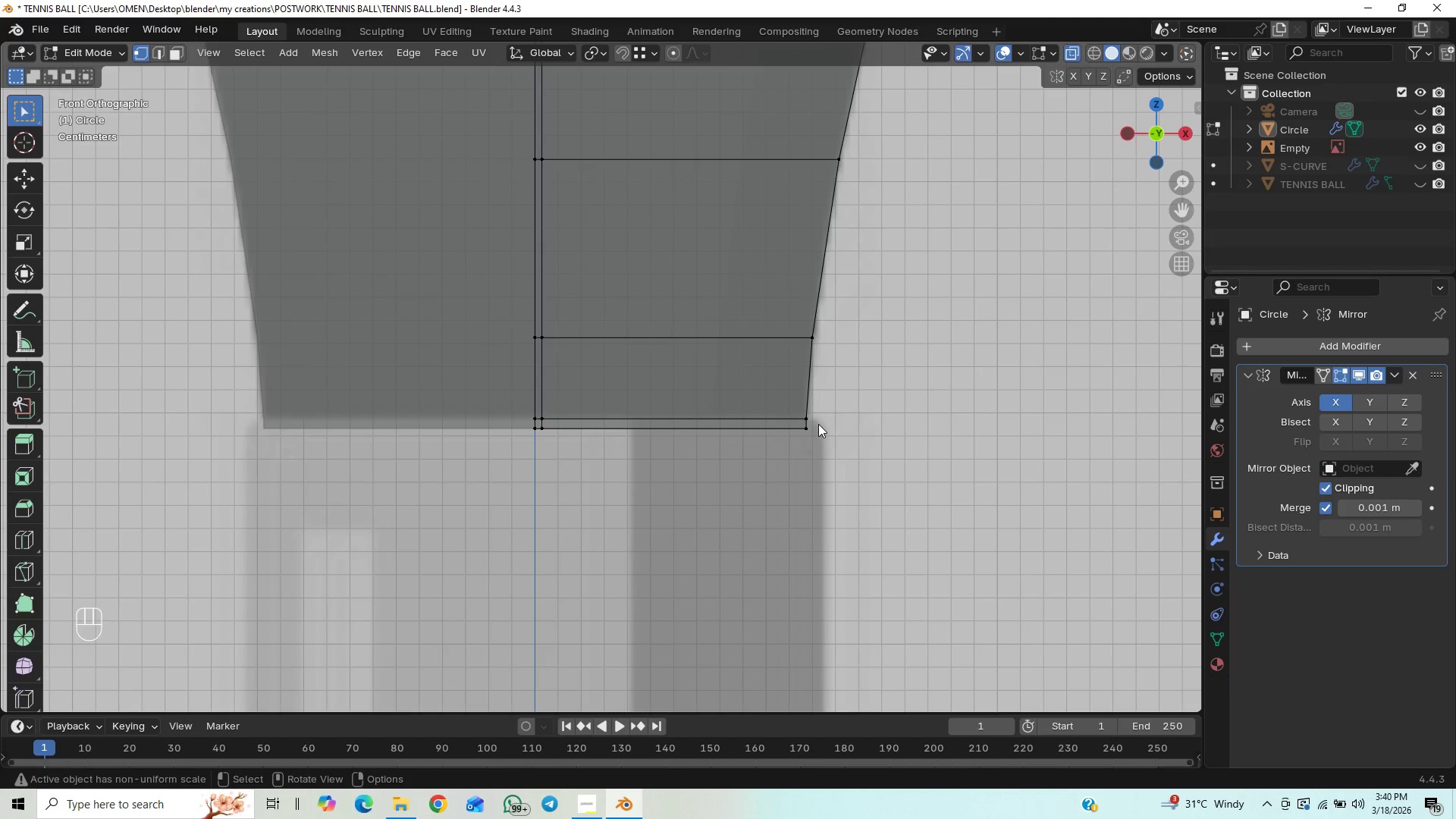 
left_click_drag(start_coordinate=[815, 424], to_coordinate=[783, 439])
 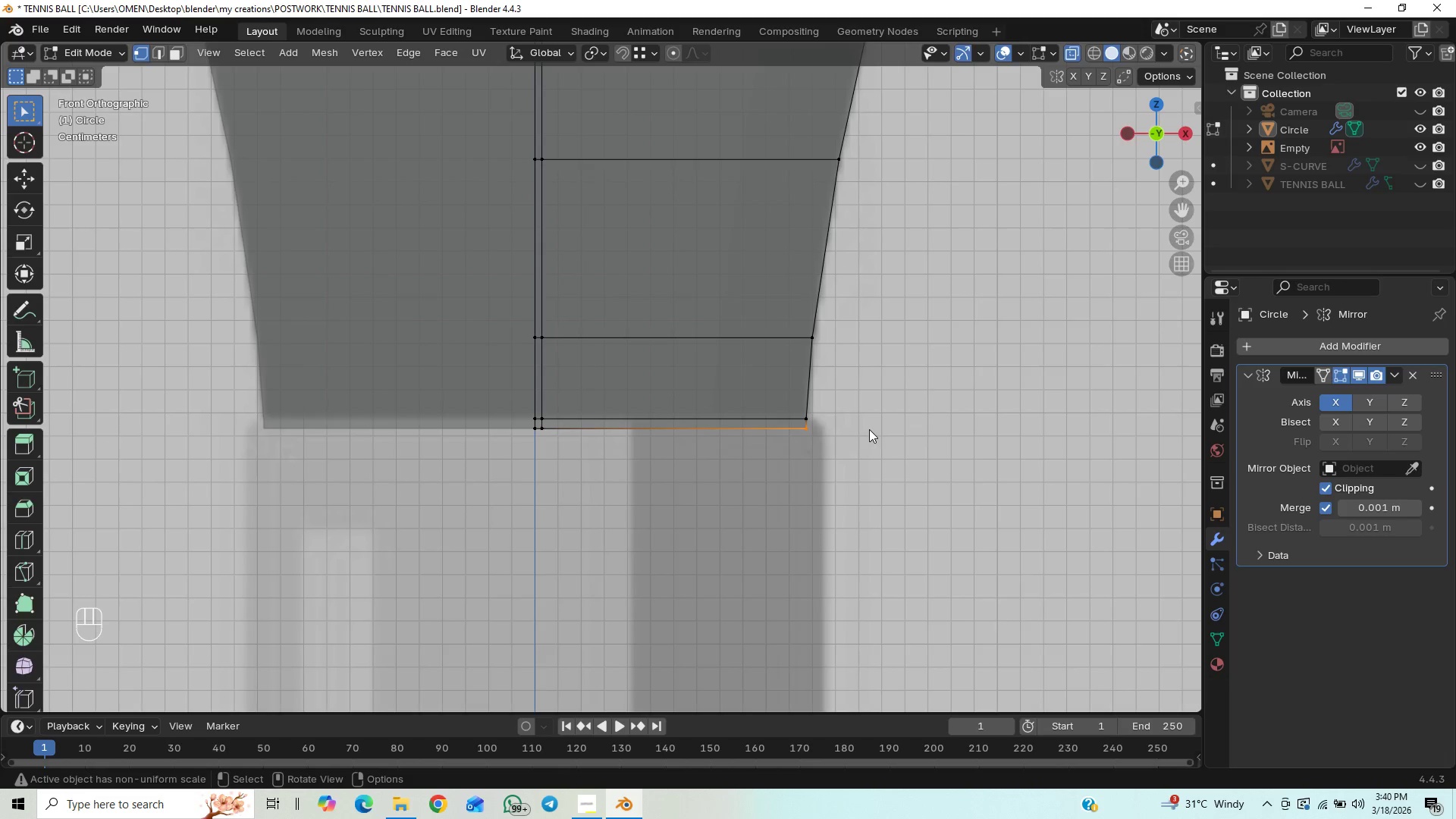 
type(SX)
 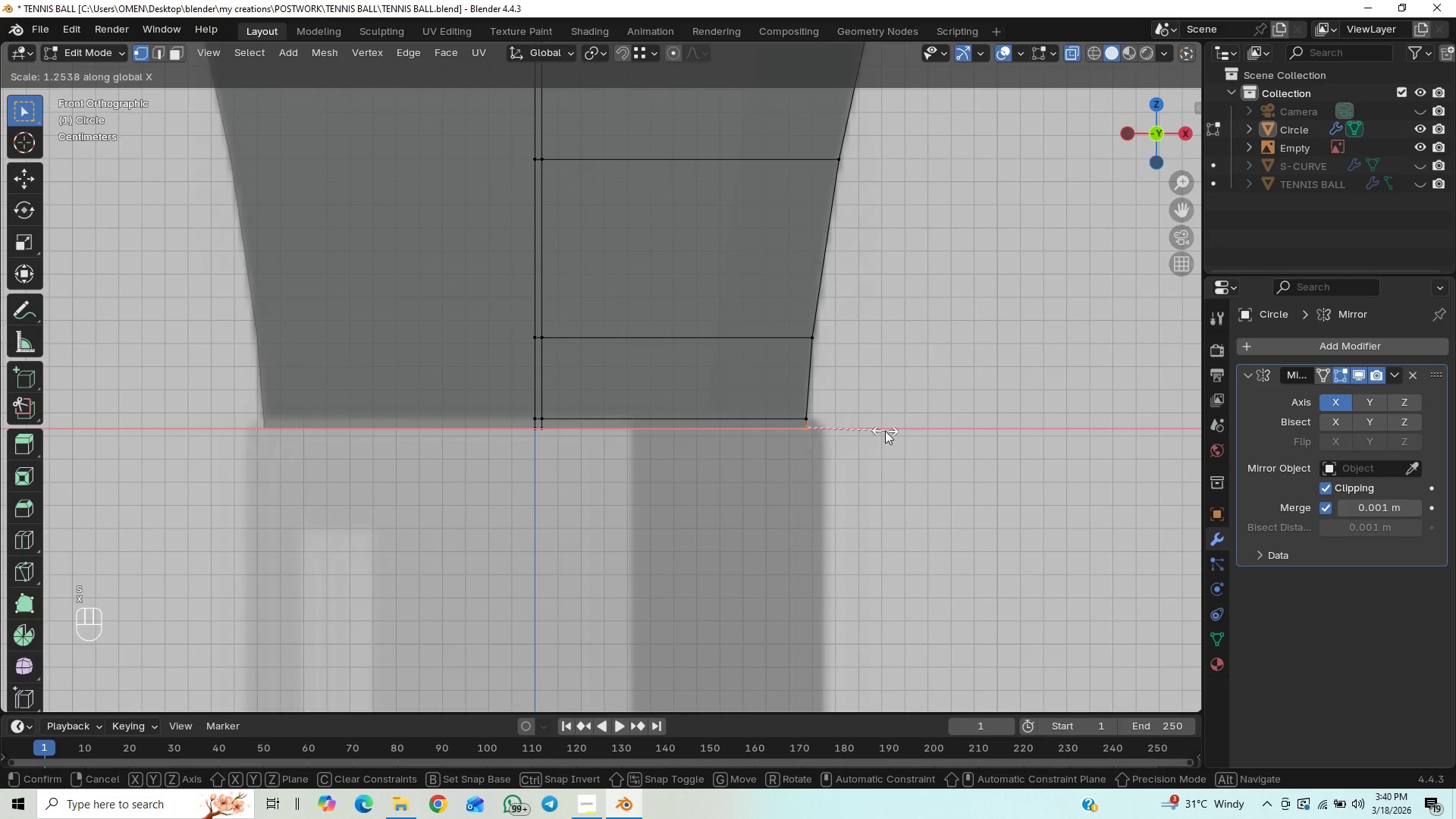 
right_click([880, 431])
 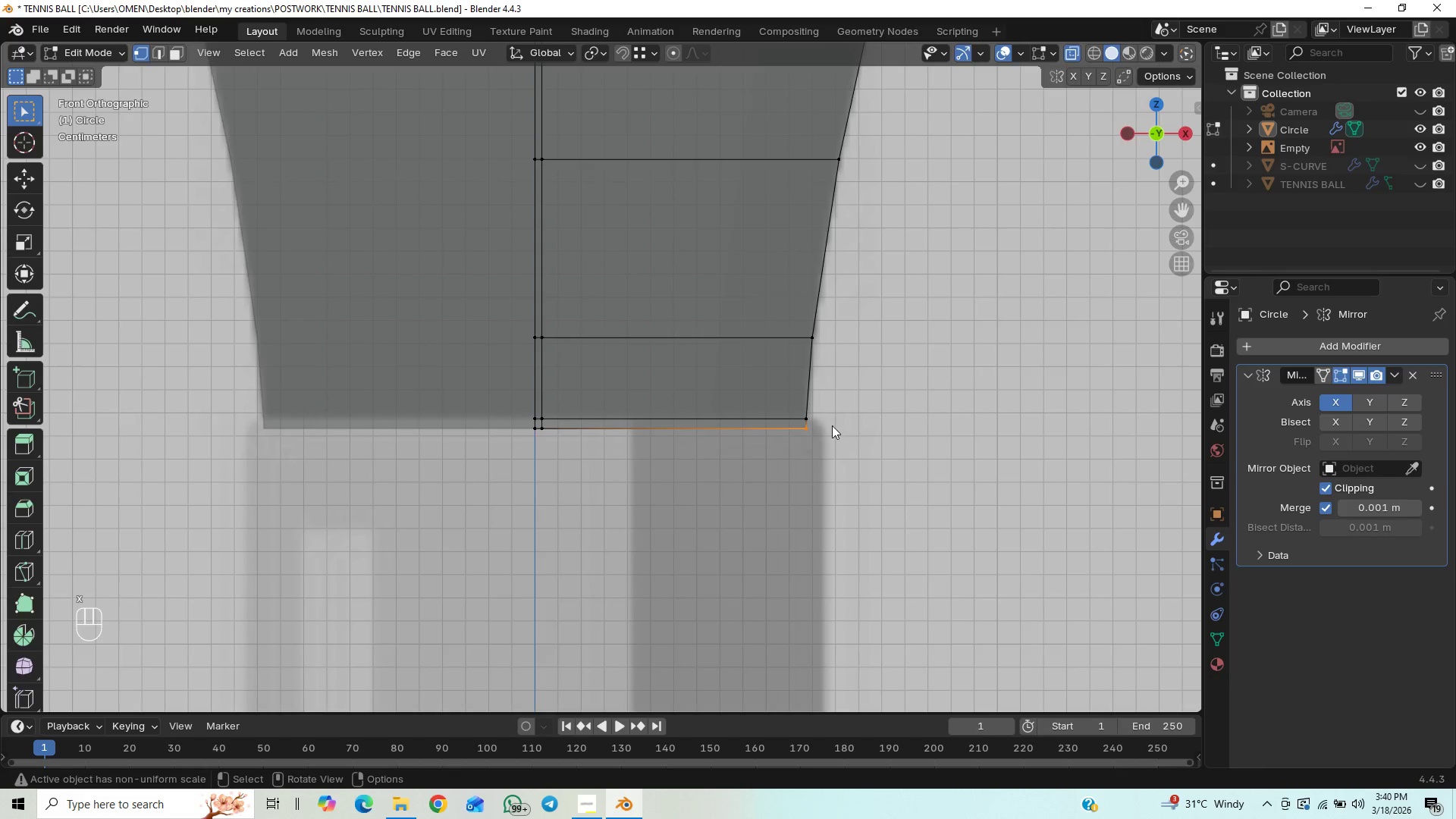 
left_click_drag(start_coordinate=[827, 423], to_coordinate=[783, 438])
 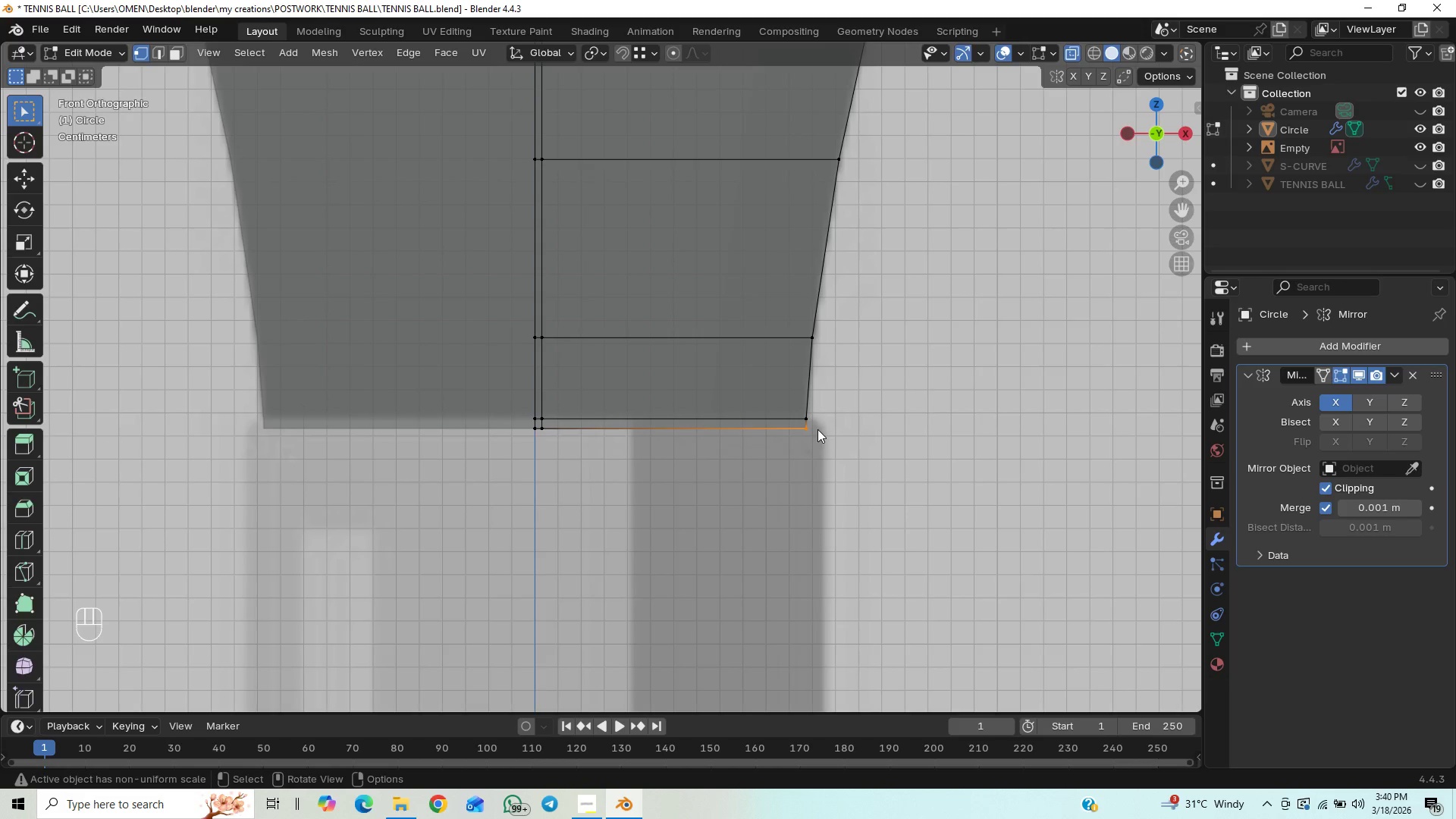 
type(GX)
 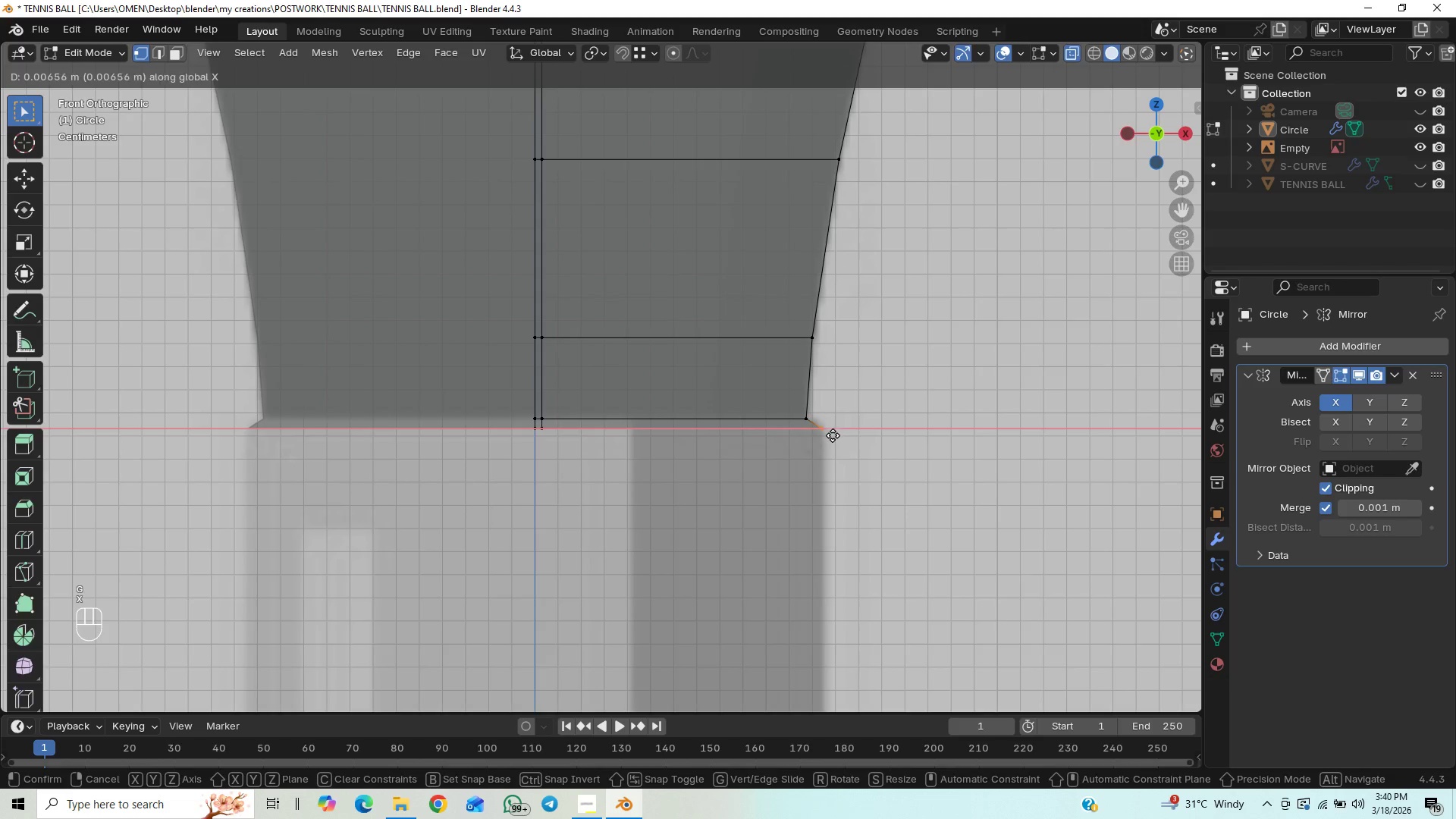 
hold_key(key=ShiftLeft, duration=1.5)
 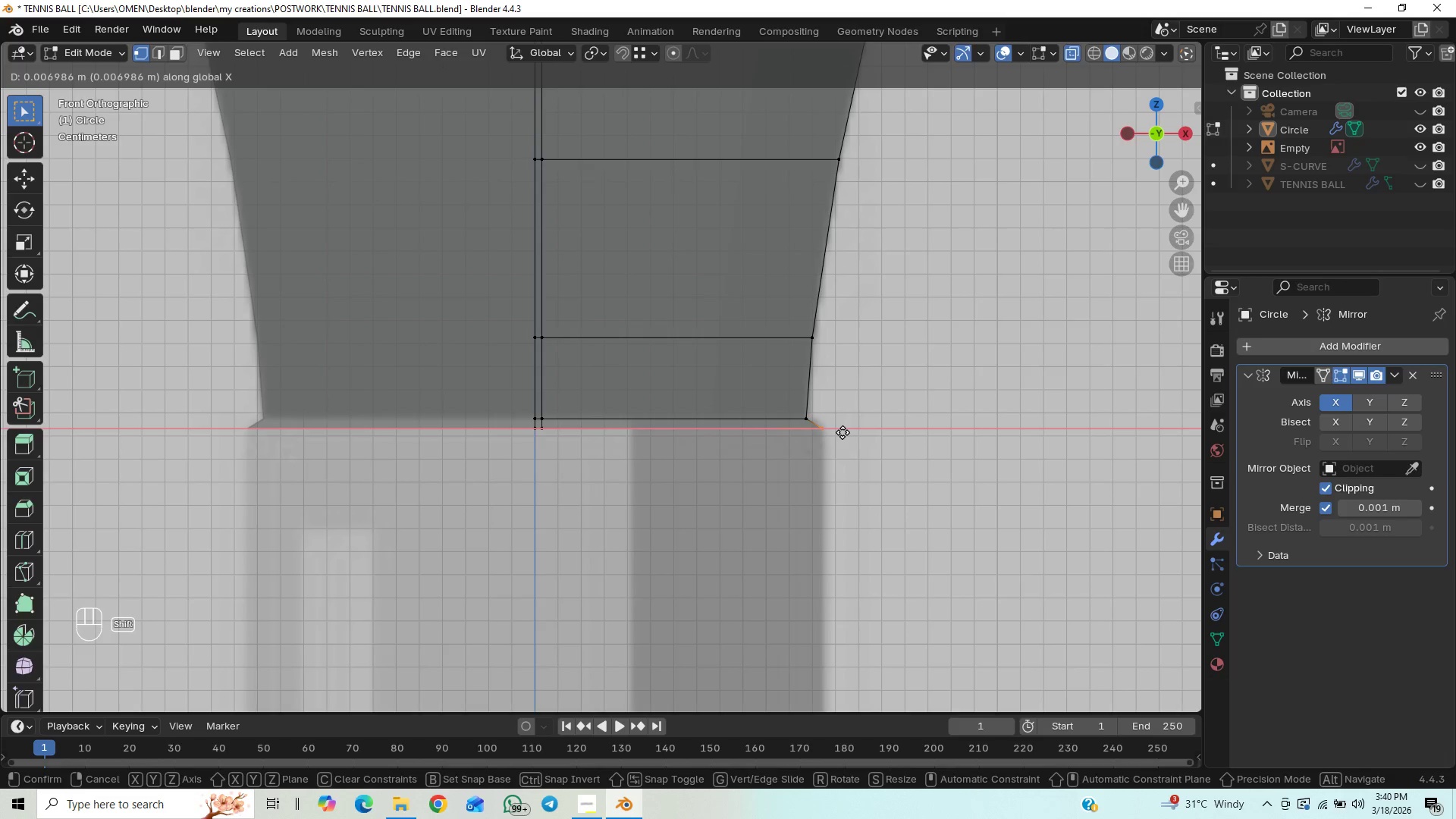 
hold_key(key=ShiftLeft, duration=0.88)
left_click([843, 432])
 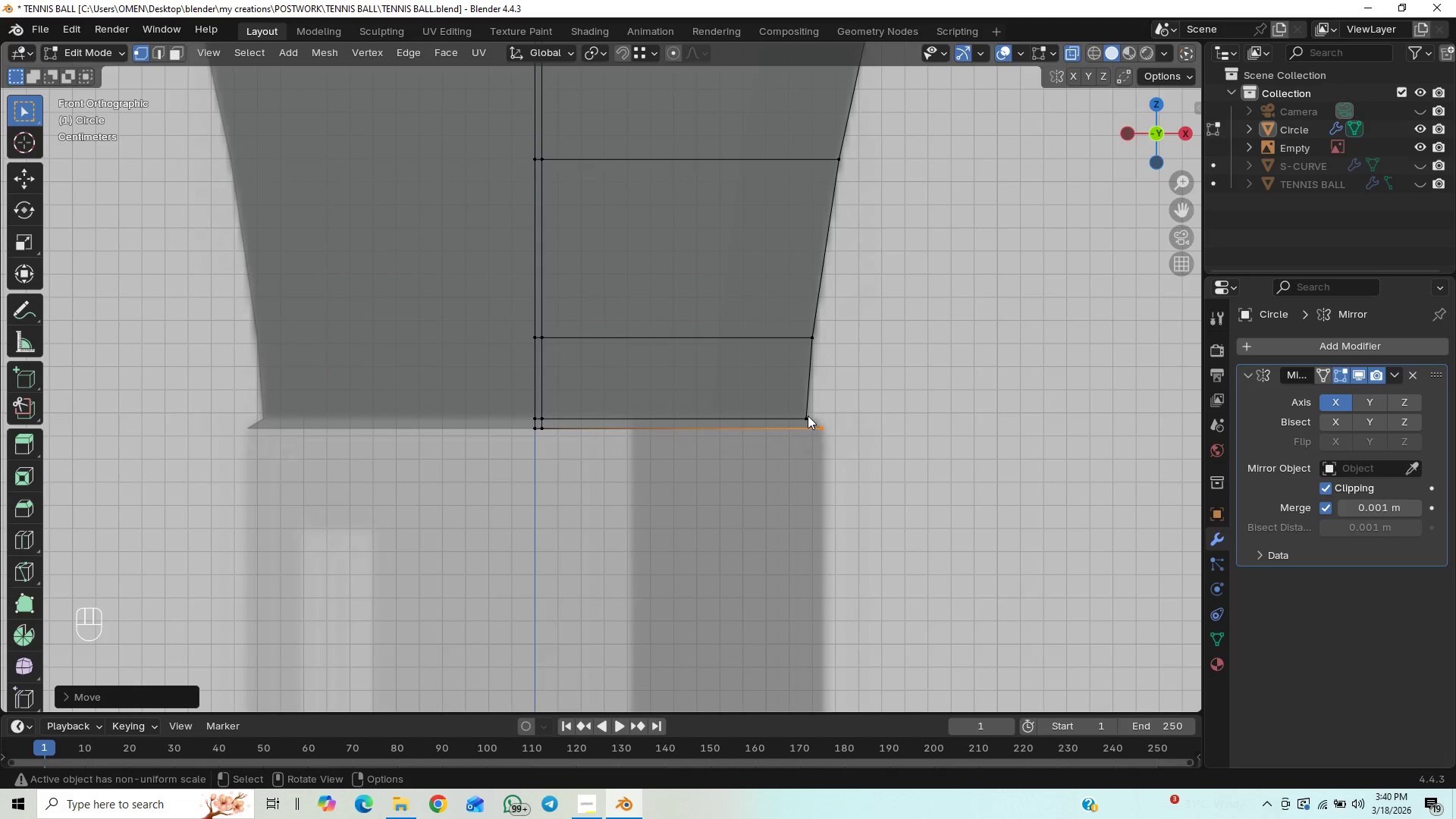 
left_click_drag(start_coordinate=[817, 406], to_coordinate=[788, 421])
 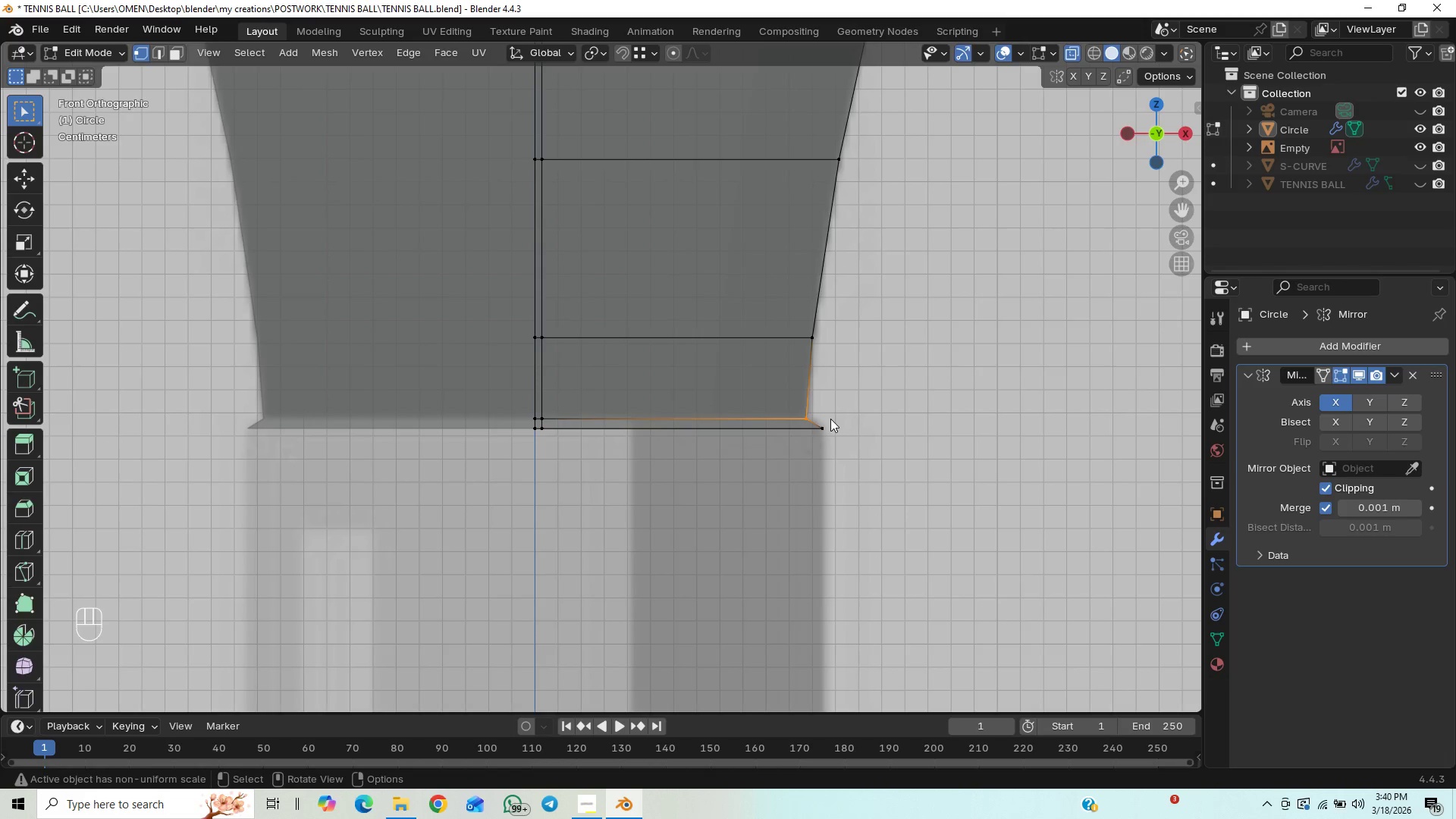 
key(X)
 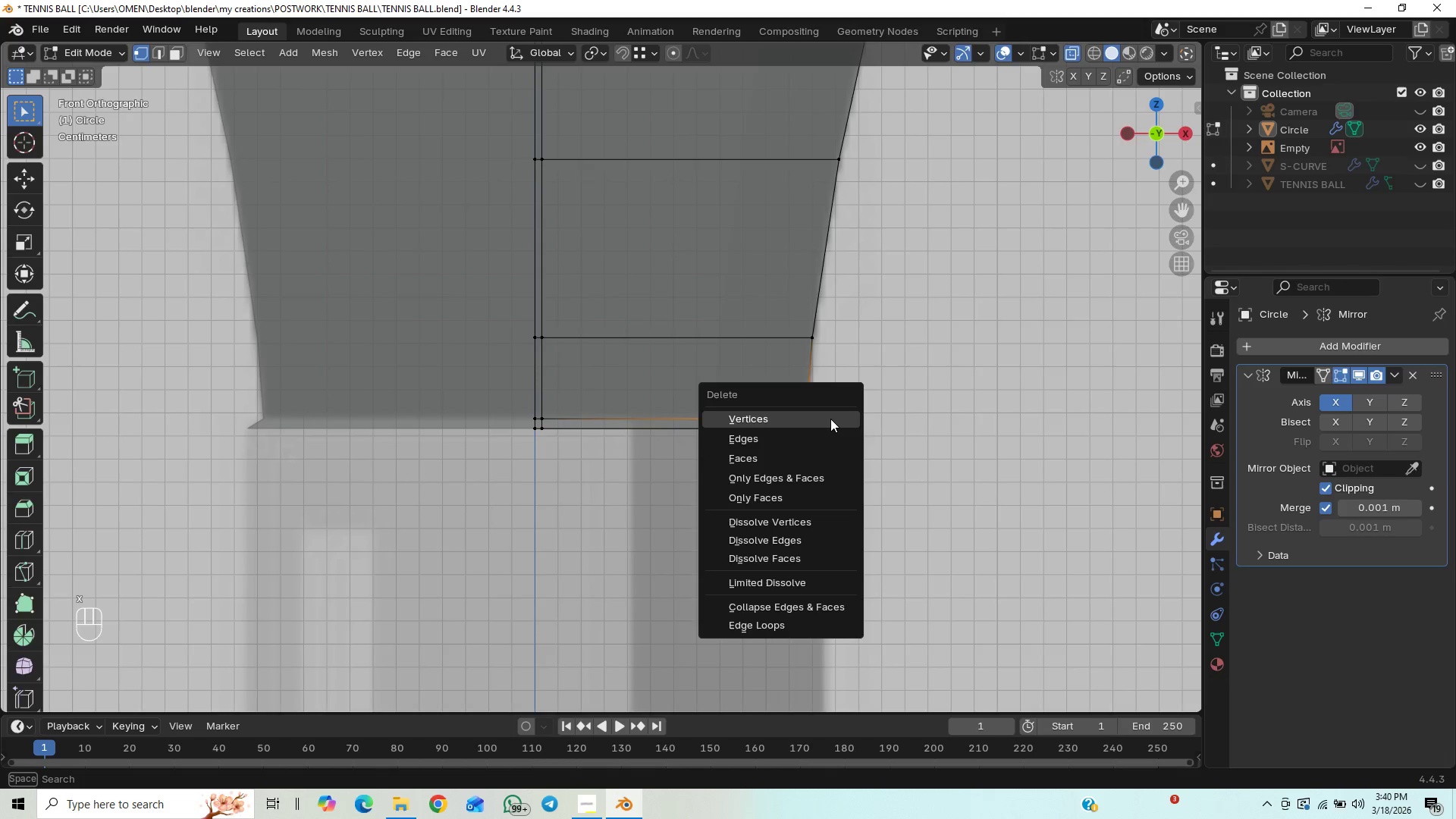 
key(Shift+ShiftLeft)
 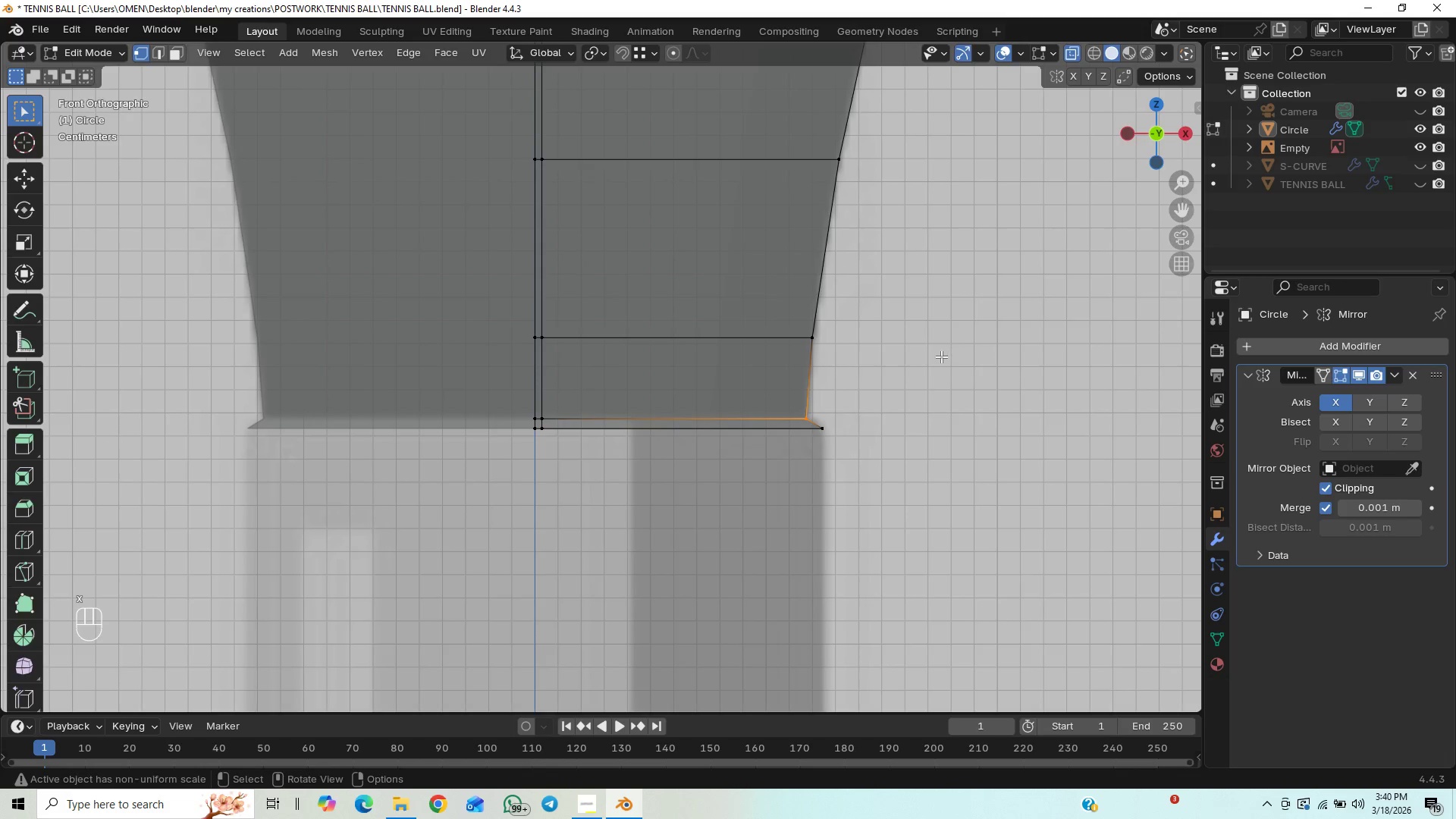 
key(S)
 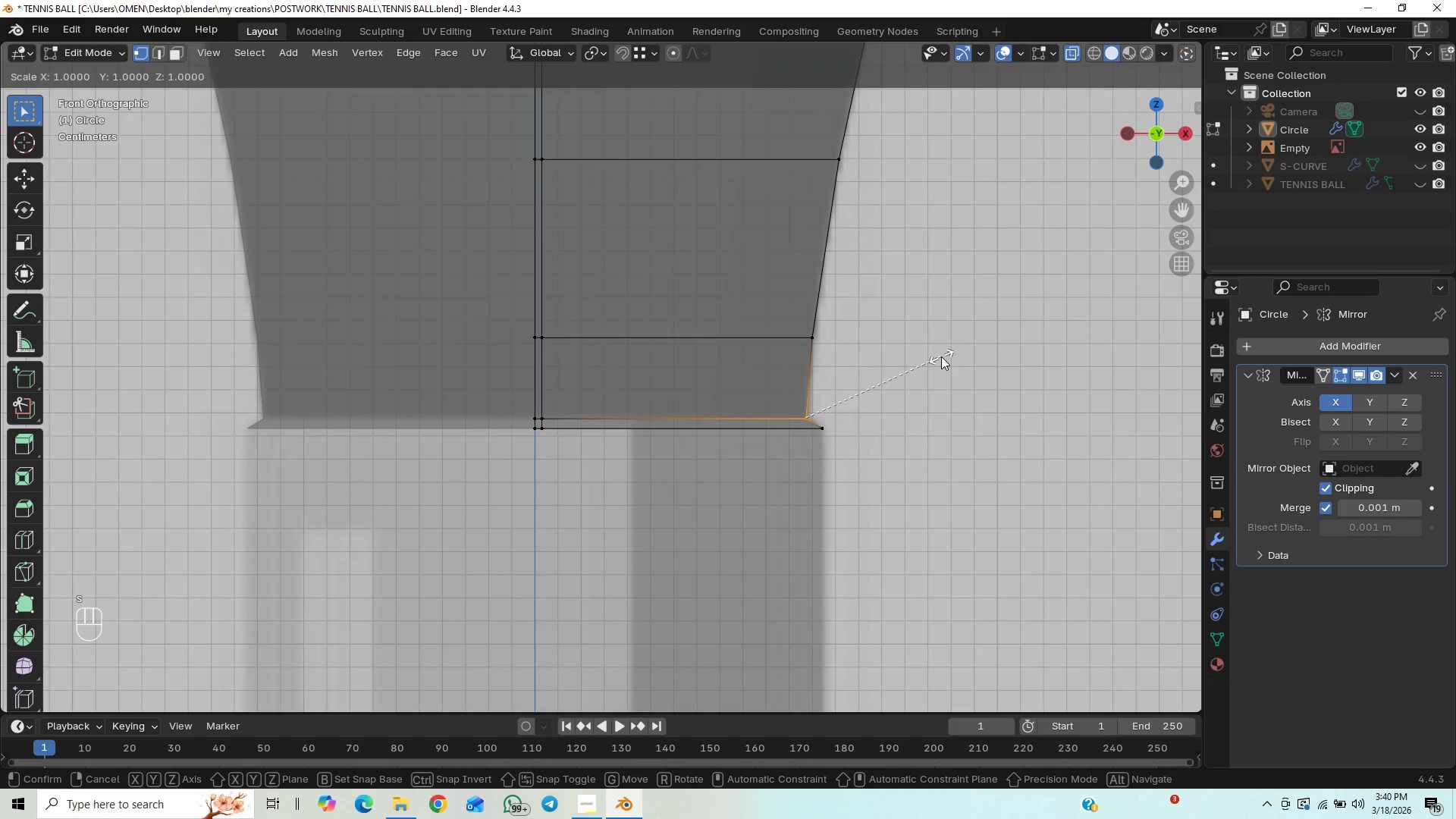 
key(G)
 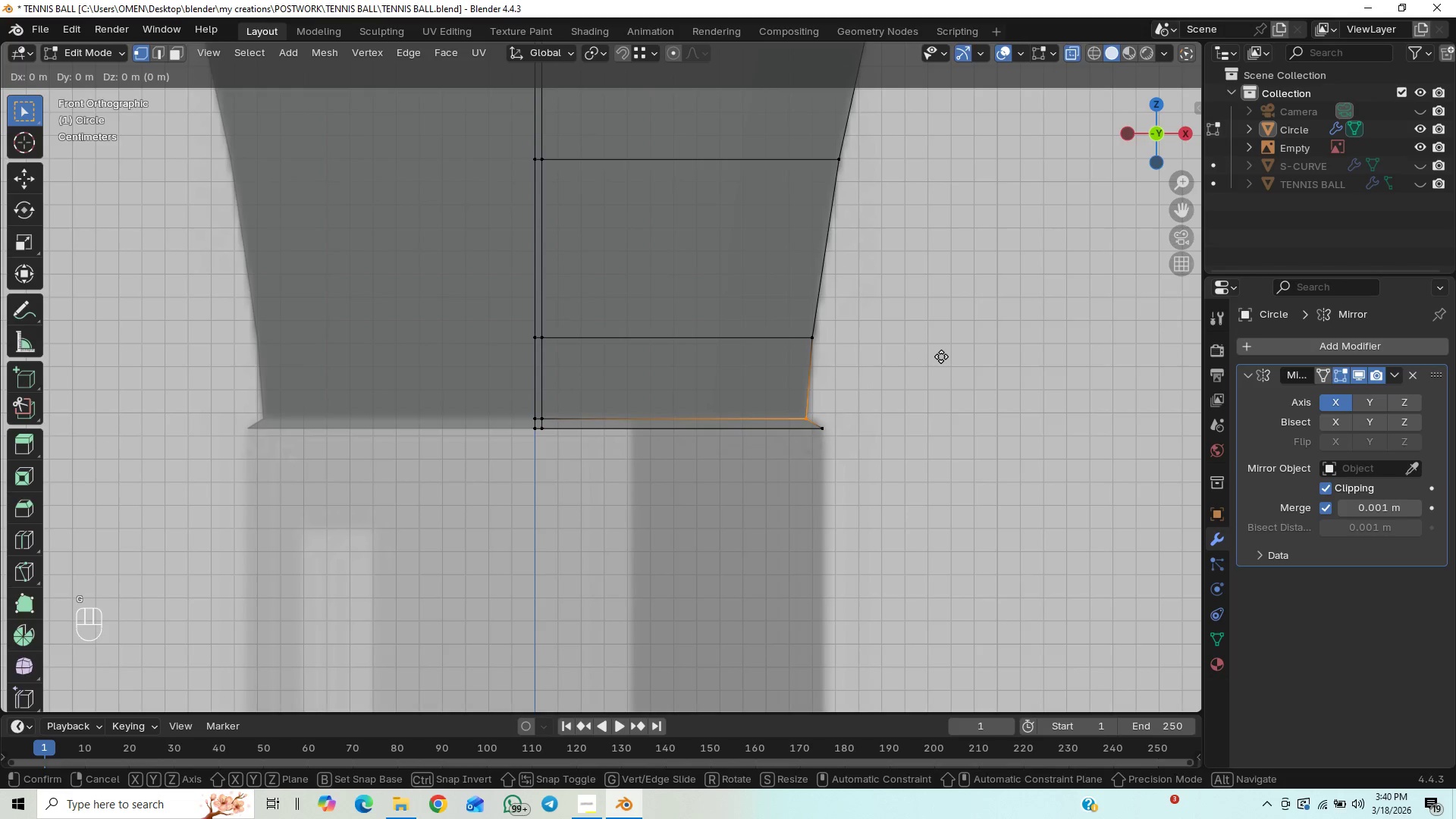 
right_click([941, 356])
 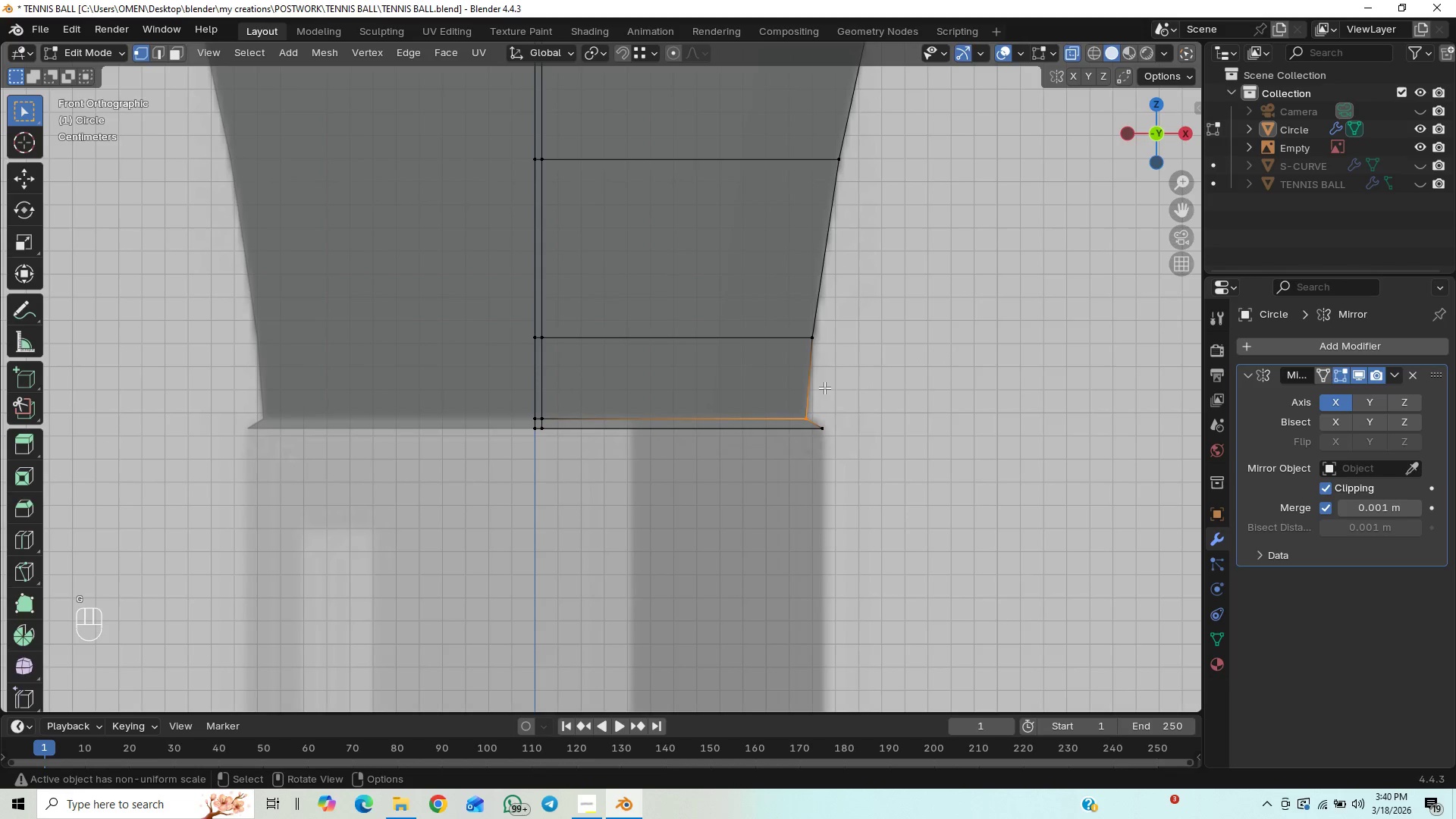 
type(GX)
 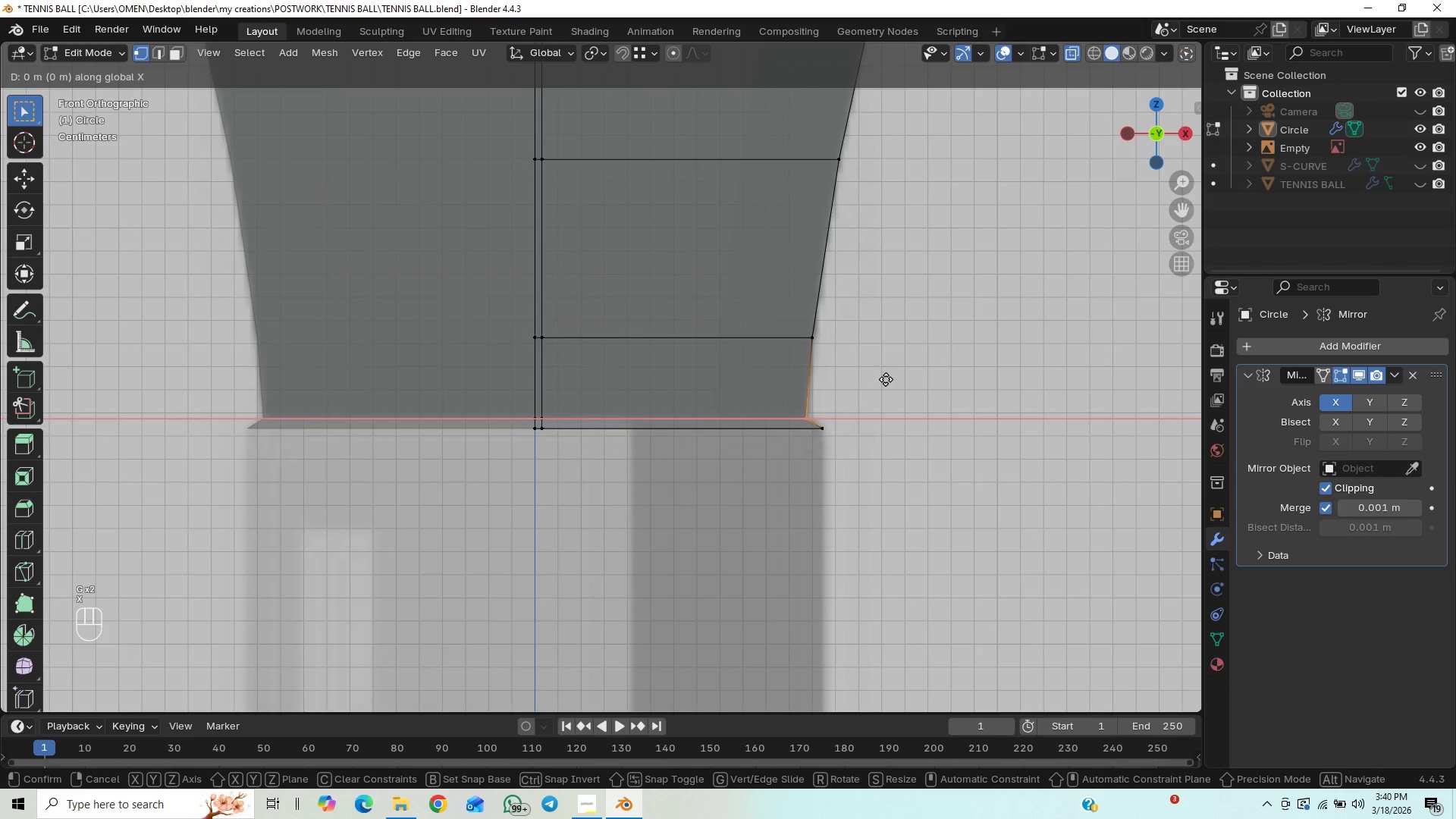 
hold_key(key=ShiftLeft, duration=1.52)
 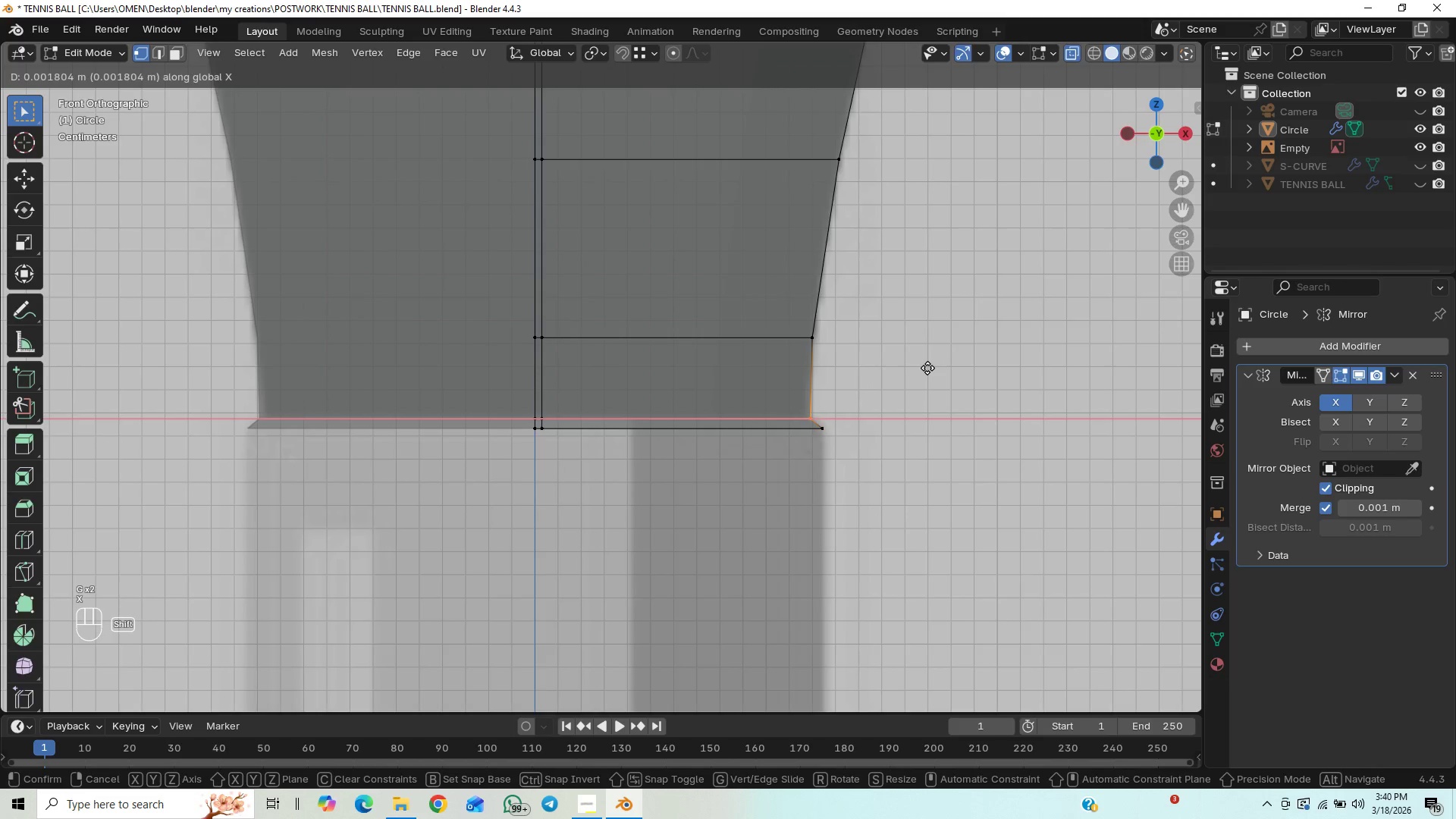 
hold_key(key=ShiftLeft, duration=1.51)
 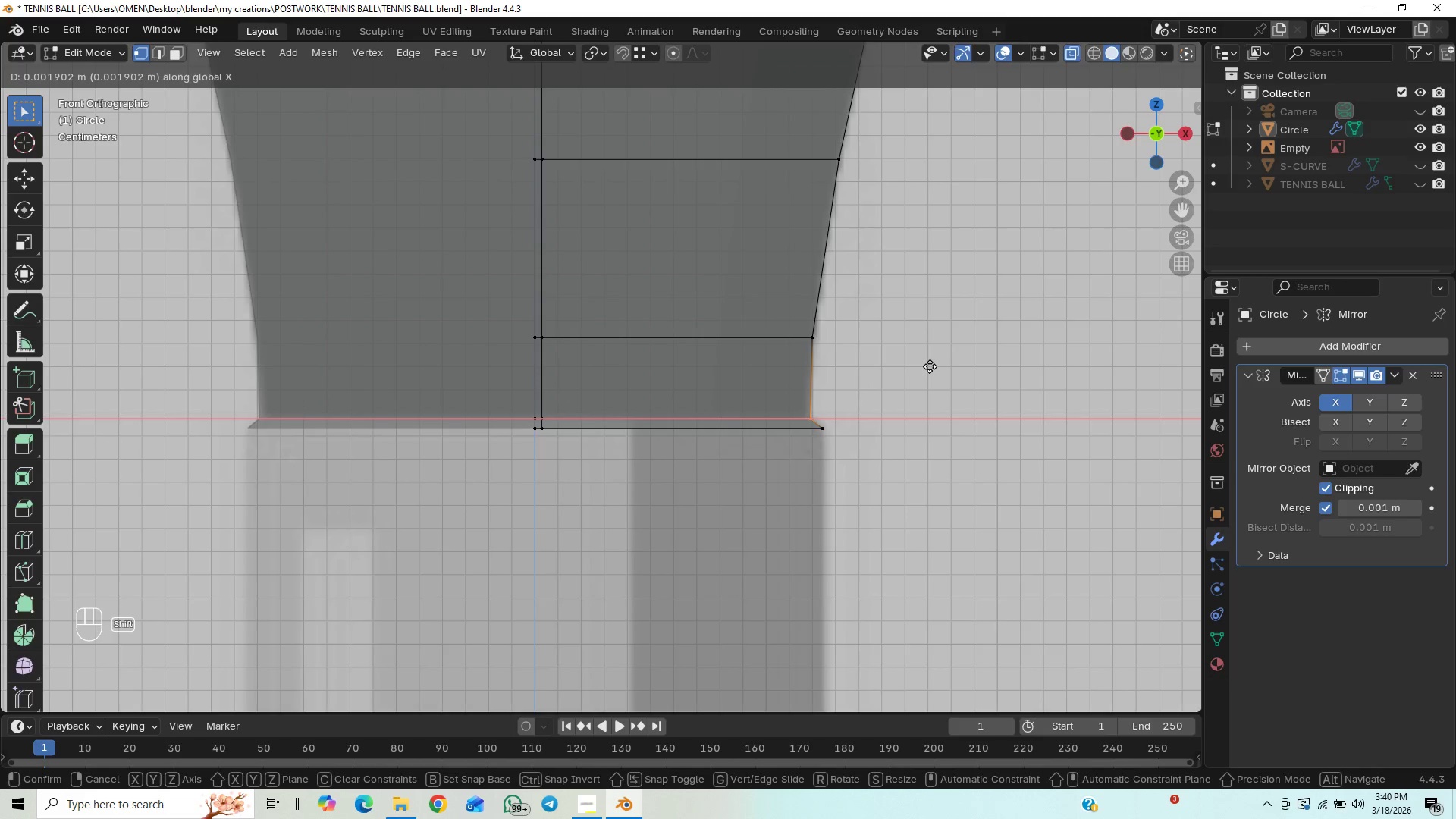 
hold_key(key=ShiftLeft, duration=0.97)
left_click([930, 366])
 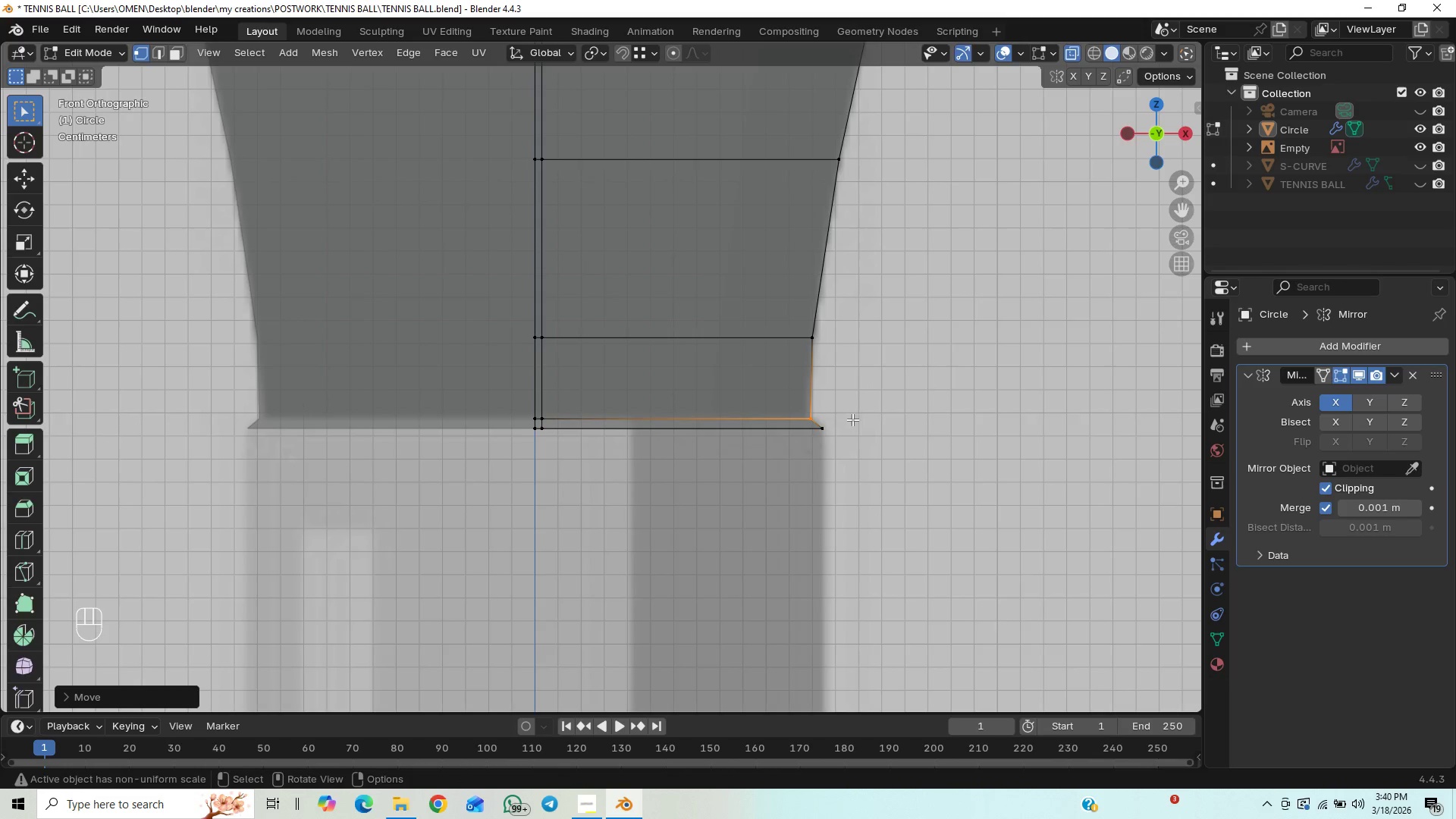 
left_click_drag(start_coordinate=[855, 416], to_coordinate=[813, 453])
 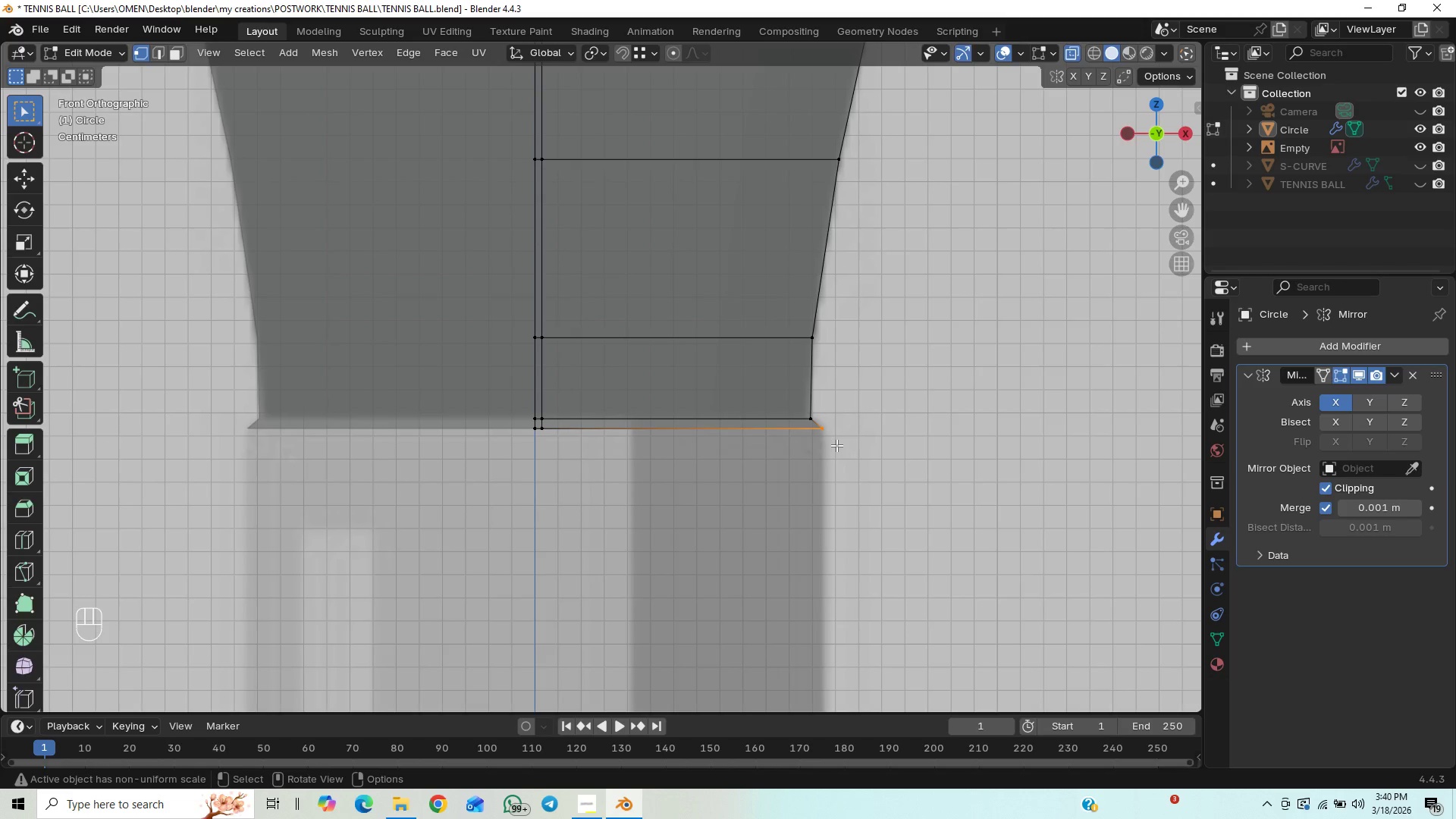 
key(G)
 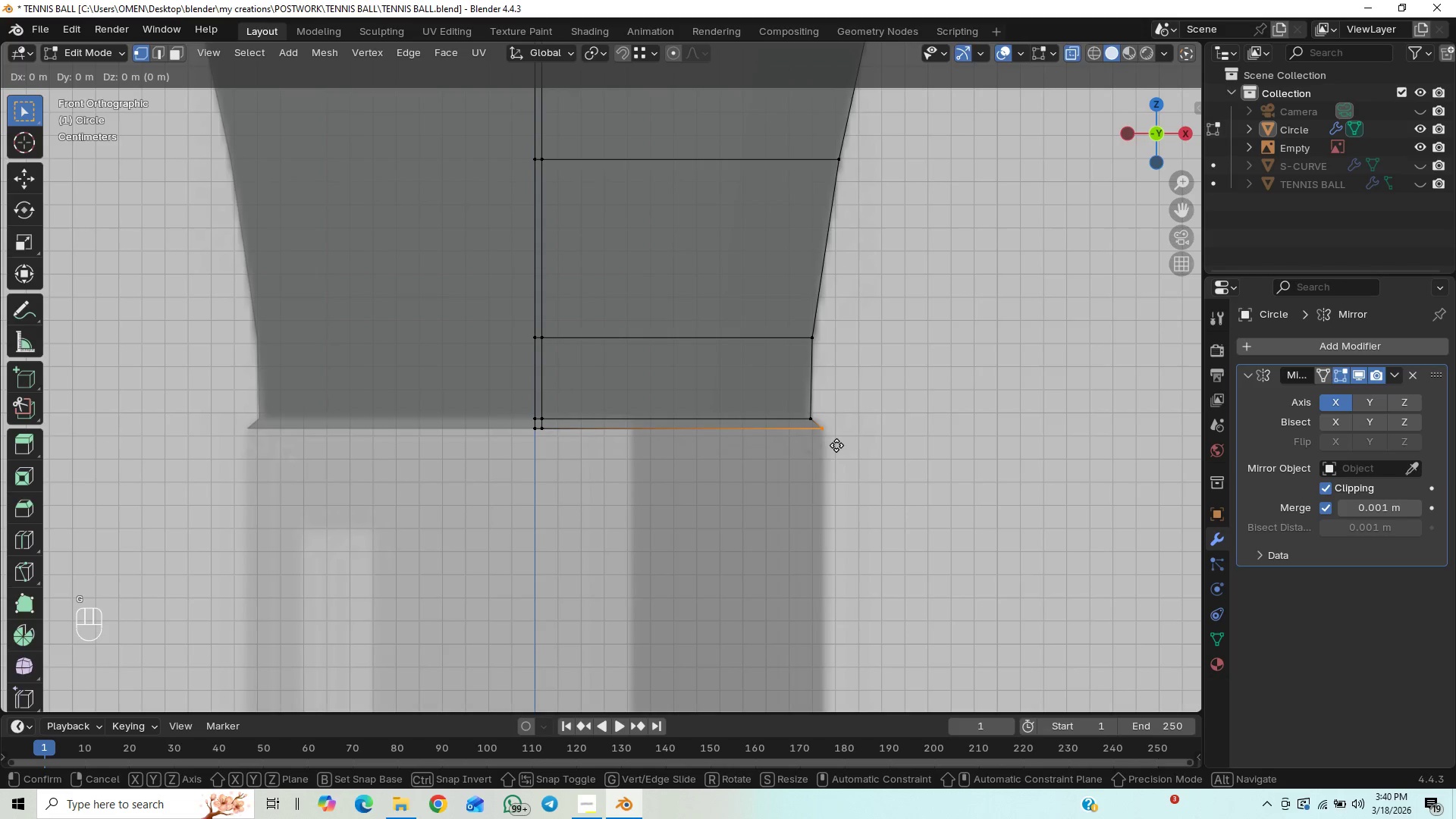 
right_click([836, 445])
 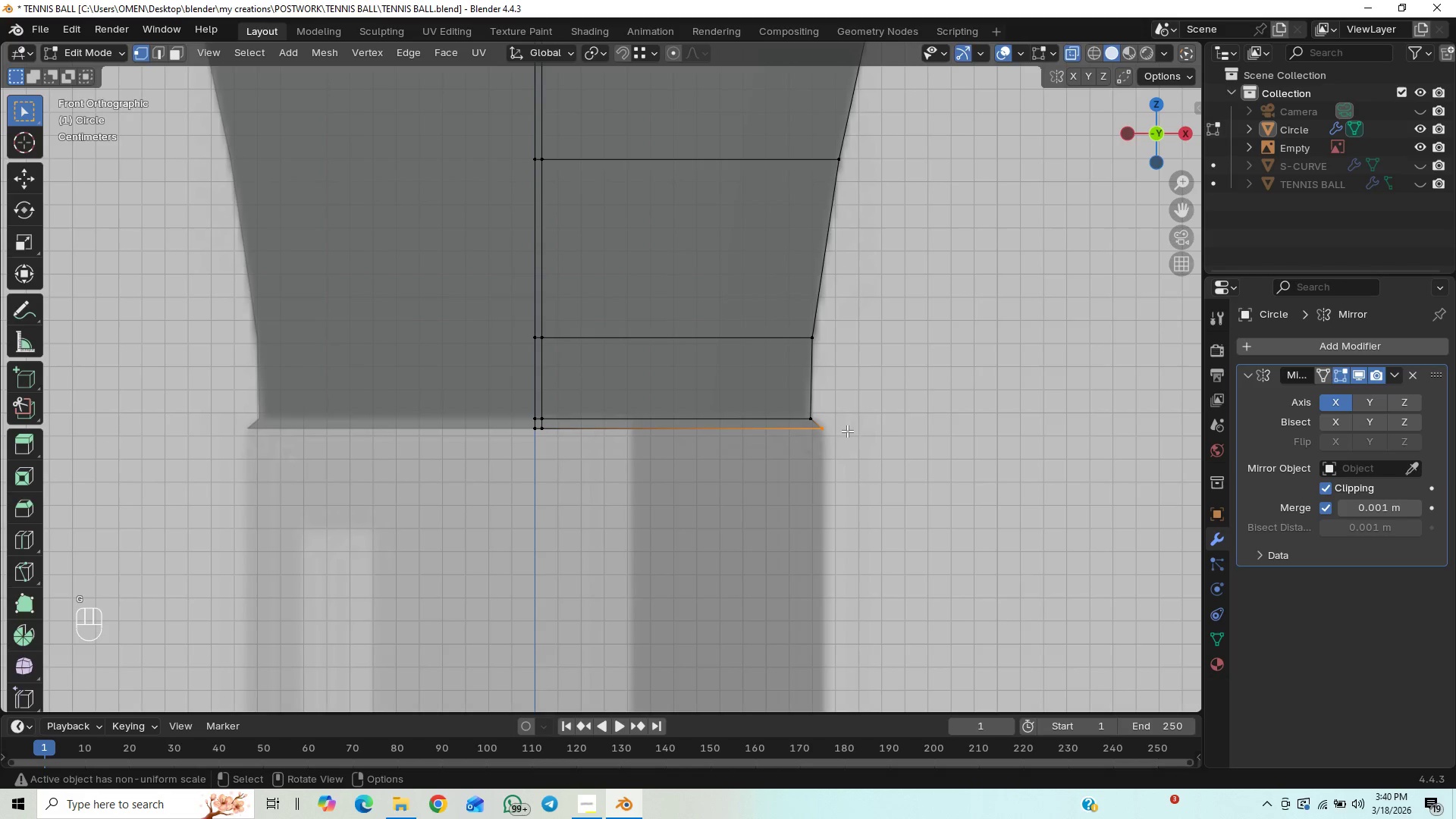 
left_click_drag(start_coordinate=[846, 428], to_coordinate=[506, 497])
 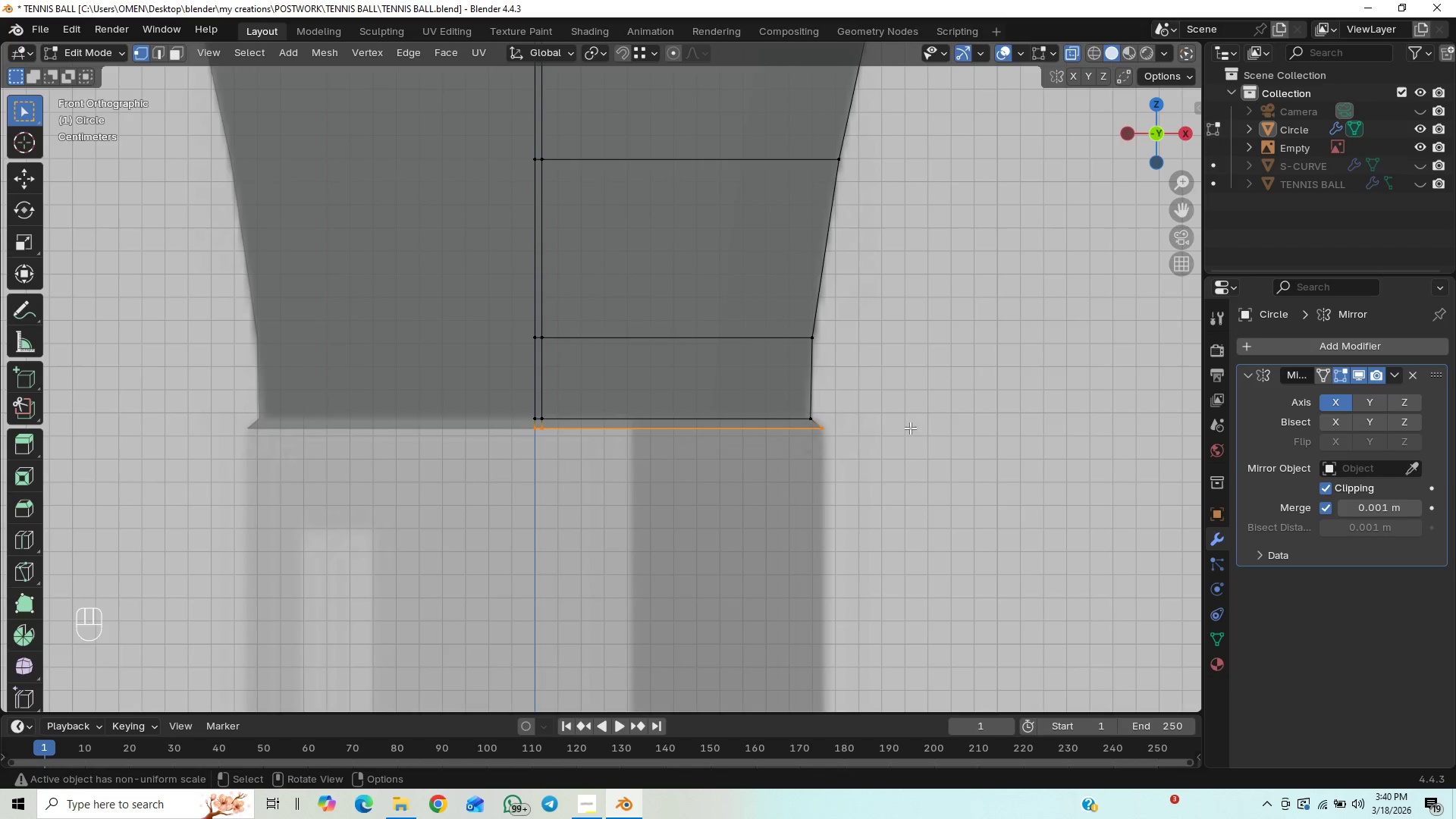 
type(GZ)
 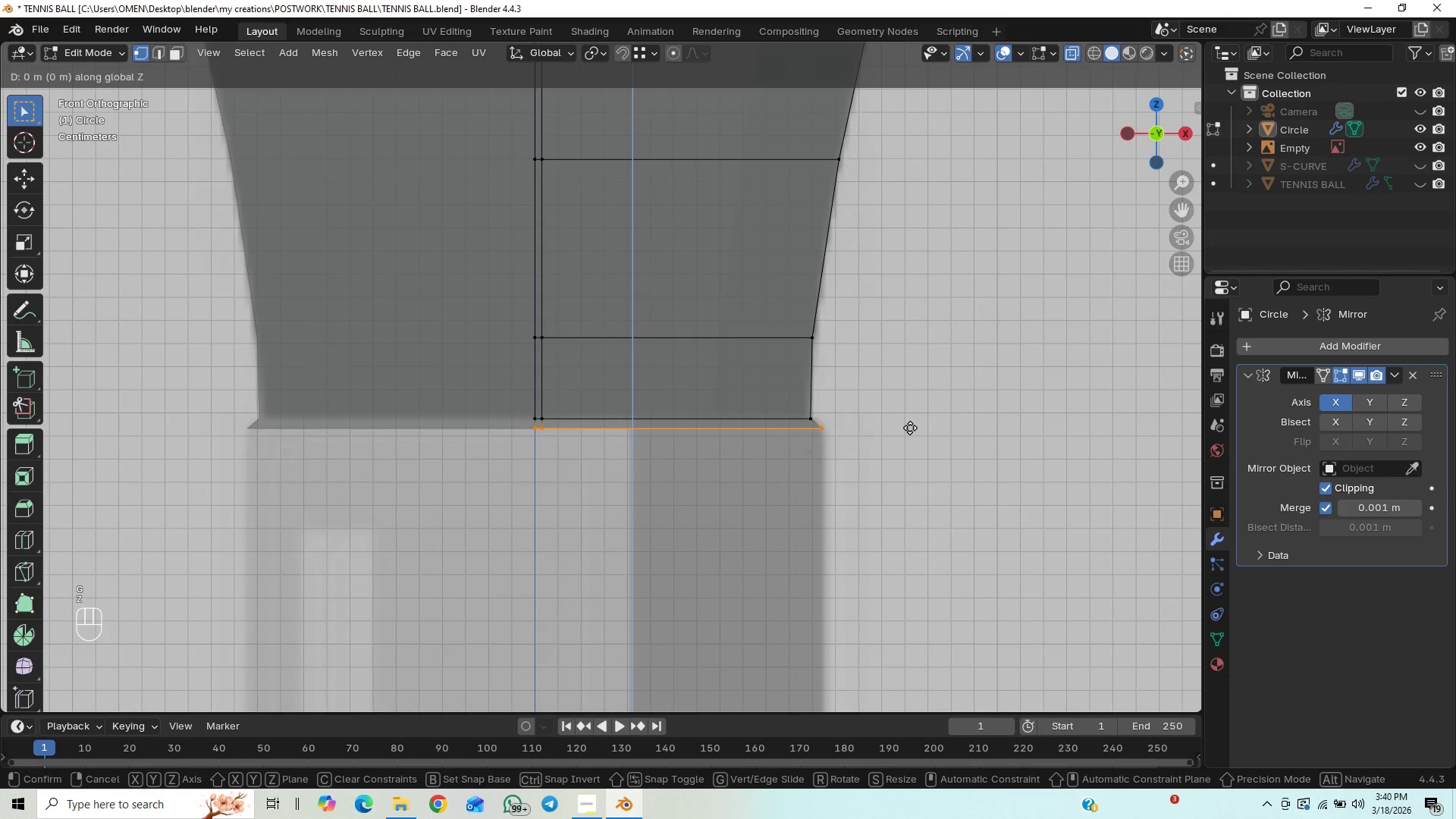 
hold_key(key=ShiftLeft, duration=1.5)
 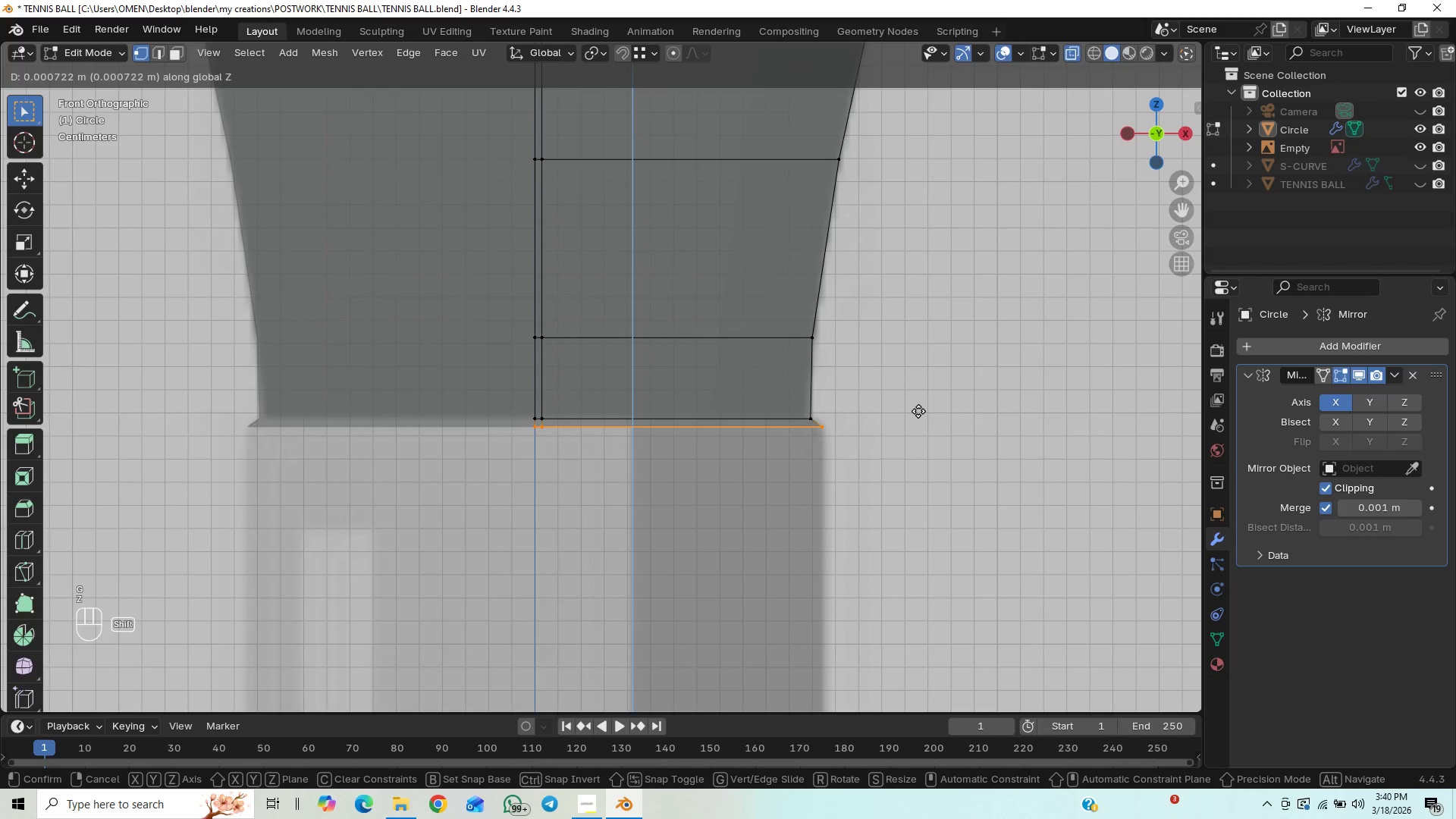 
hold_key(key=ShiftLeft, duration=1.5)
left_click([918, 411])
 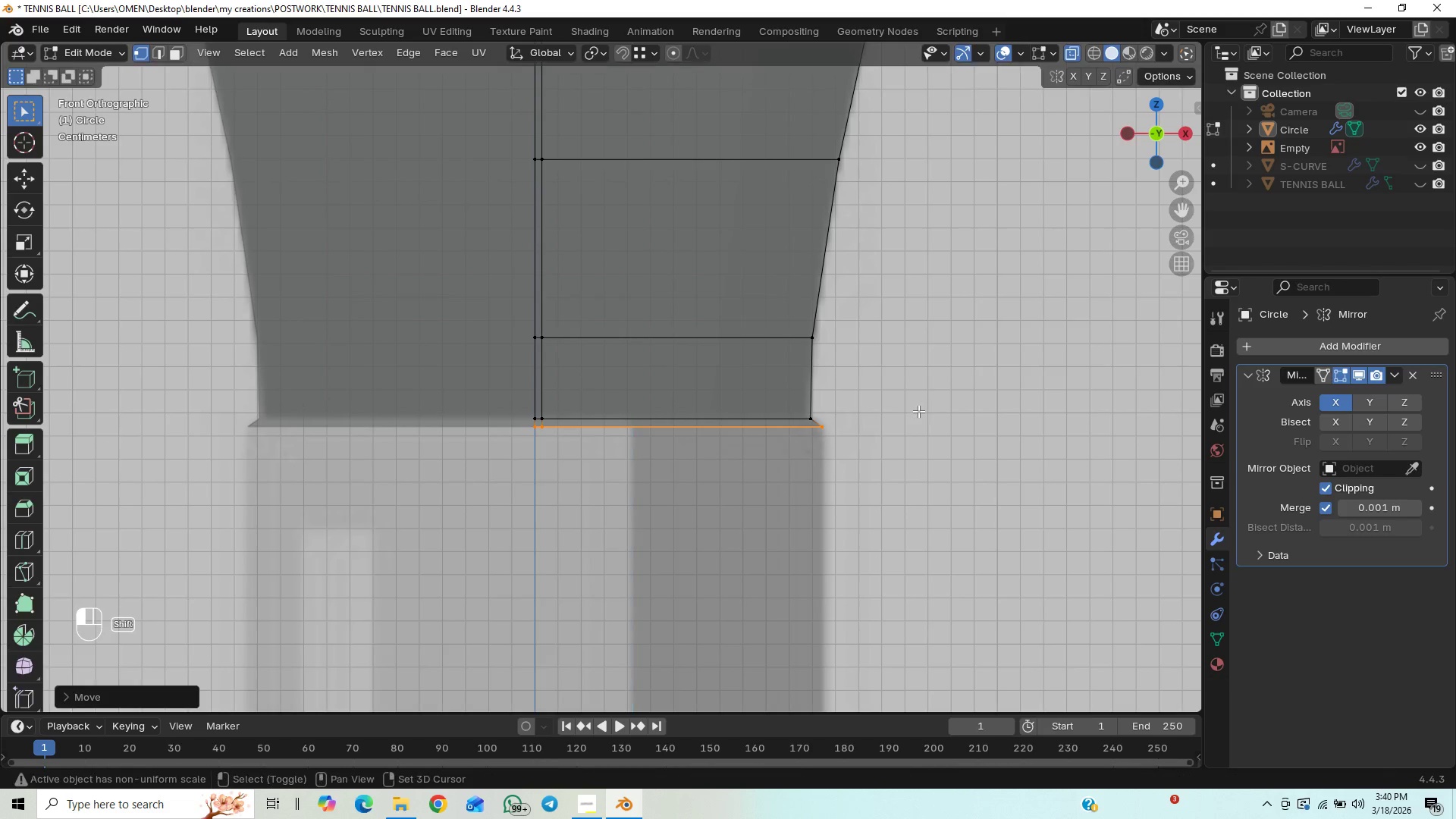 
key(Shift+ShiftLeft)
 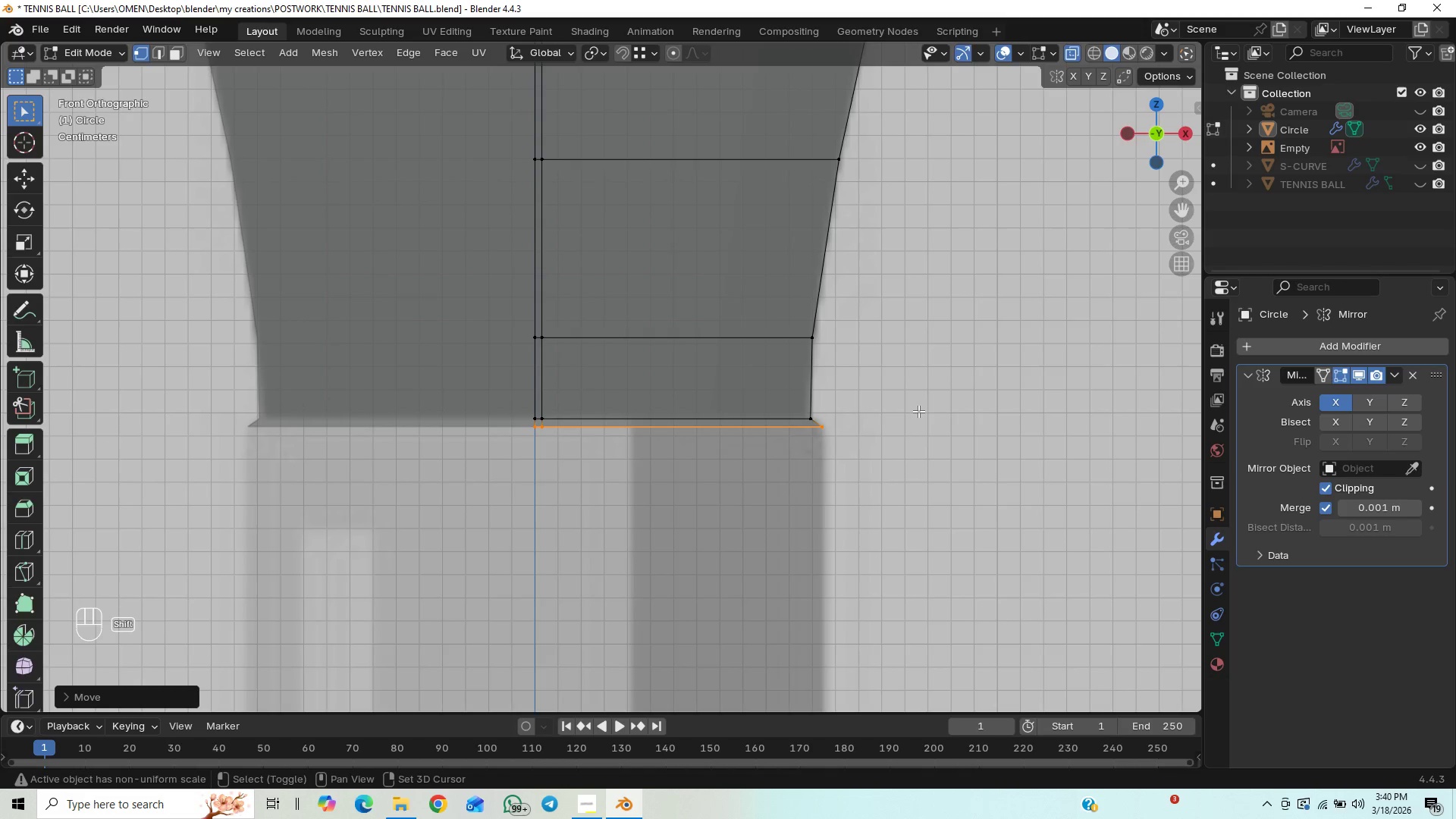 
key(Shift+ShiftLeft)
 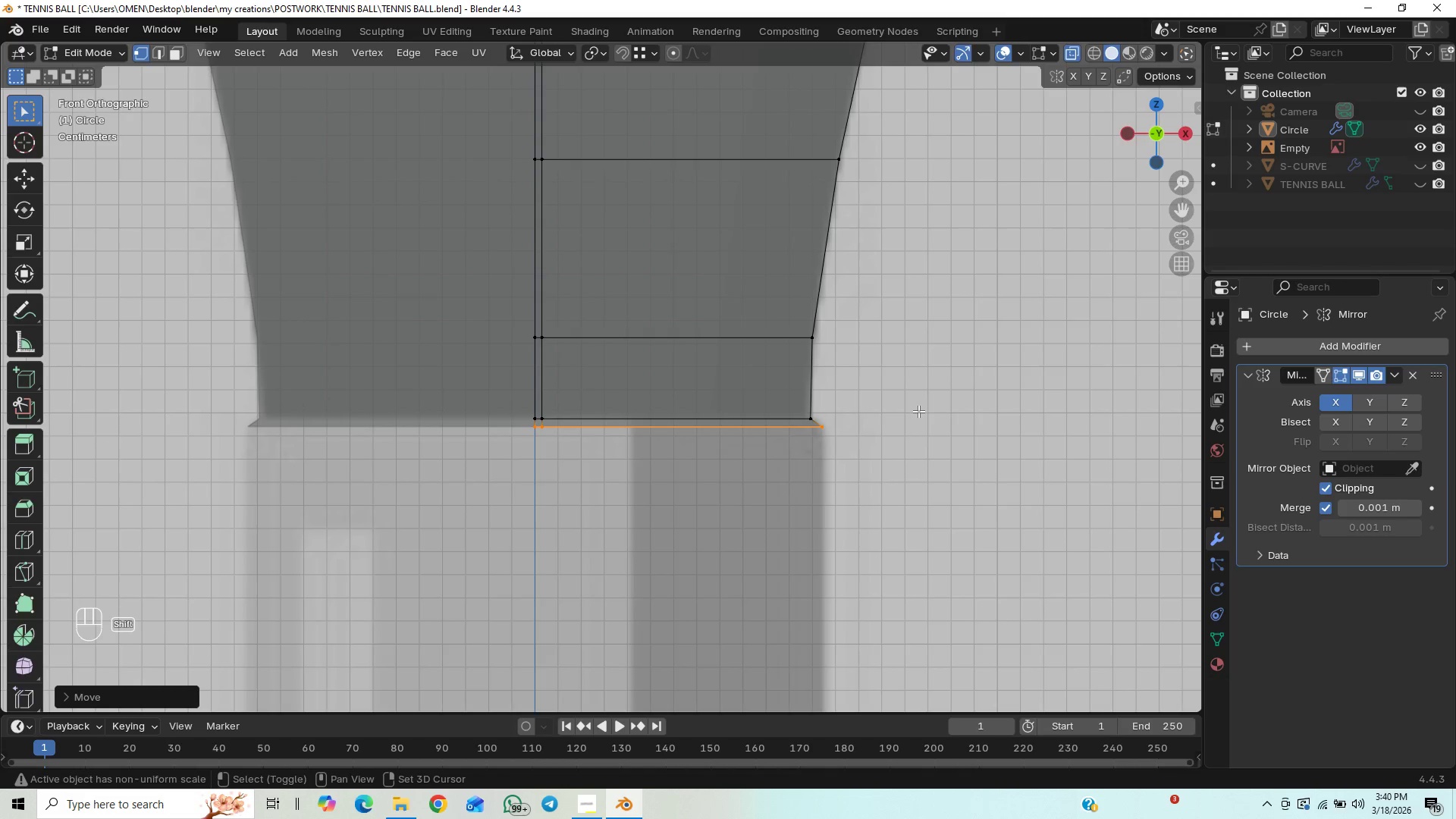 
key(Shift+ShiftLeft)
 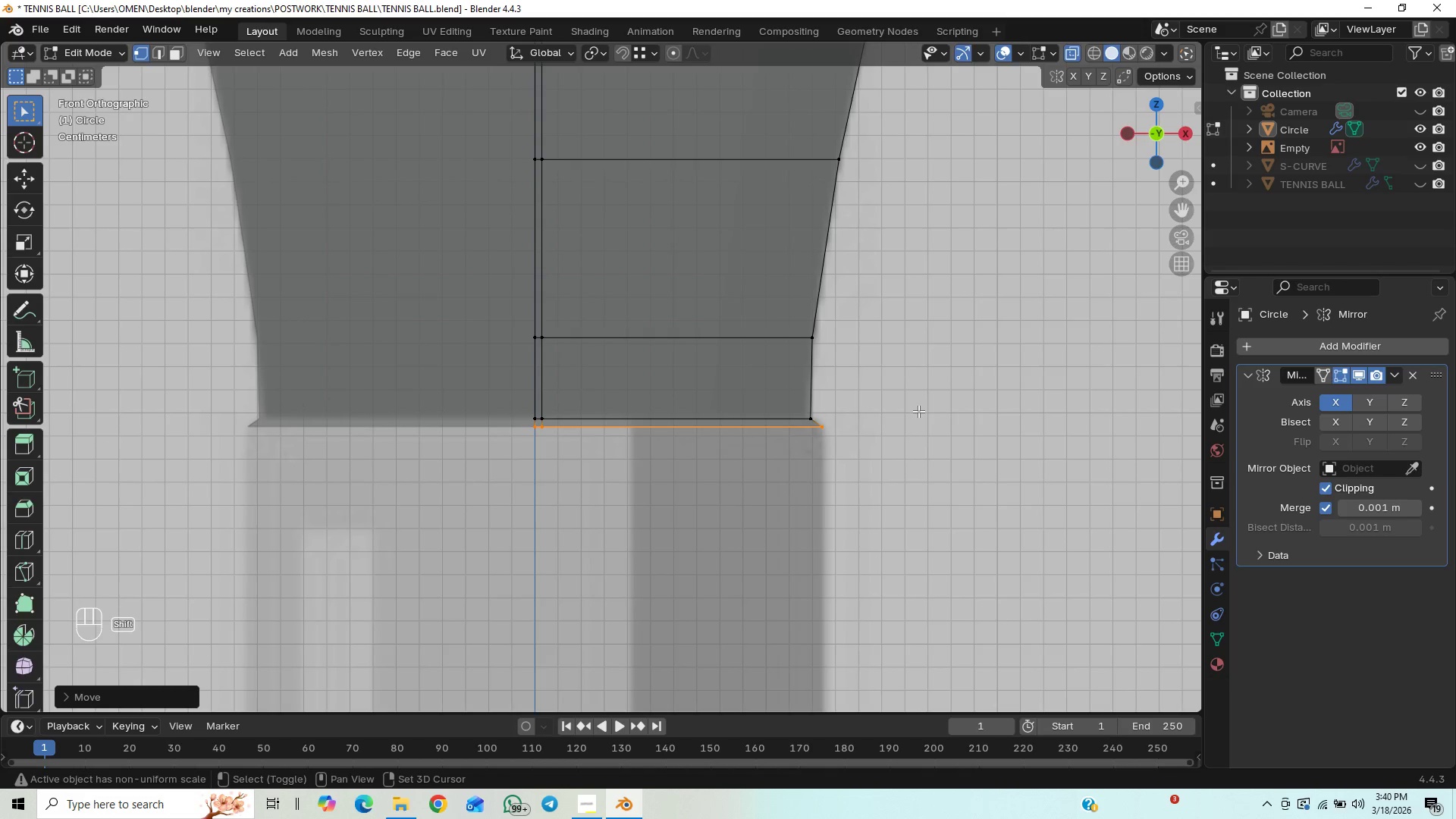 
key(Shift+ShiftLeft)
 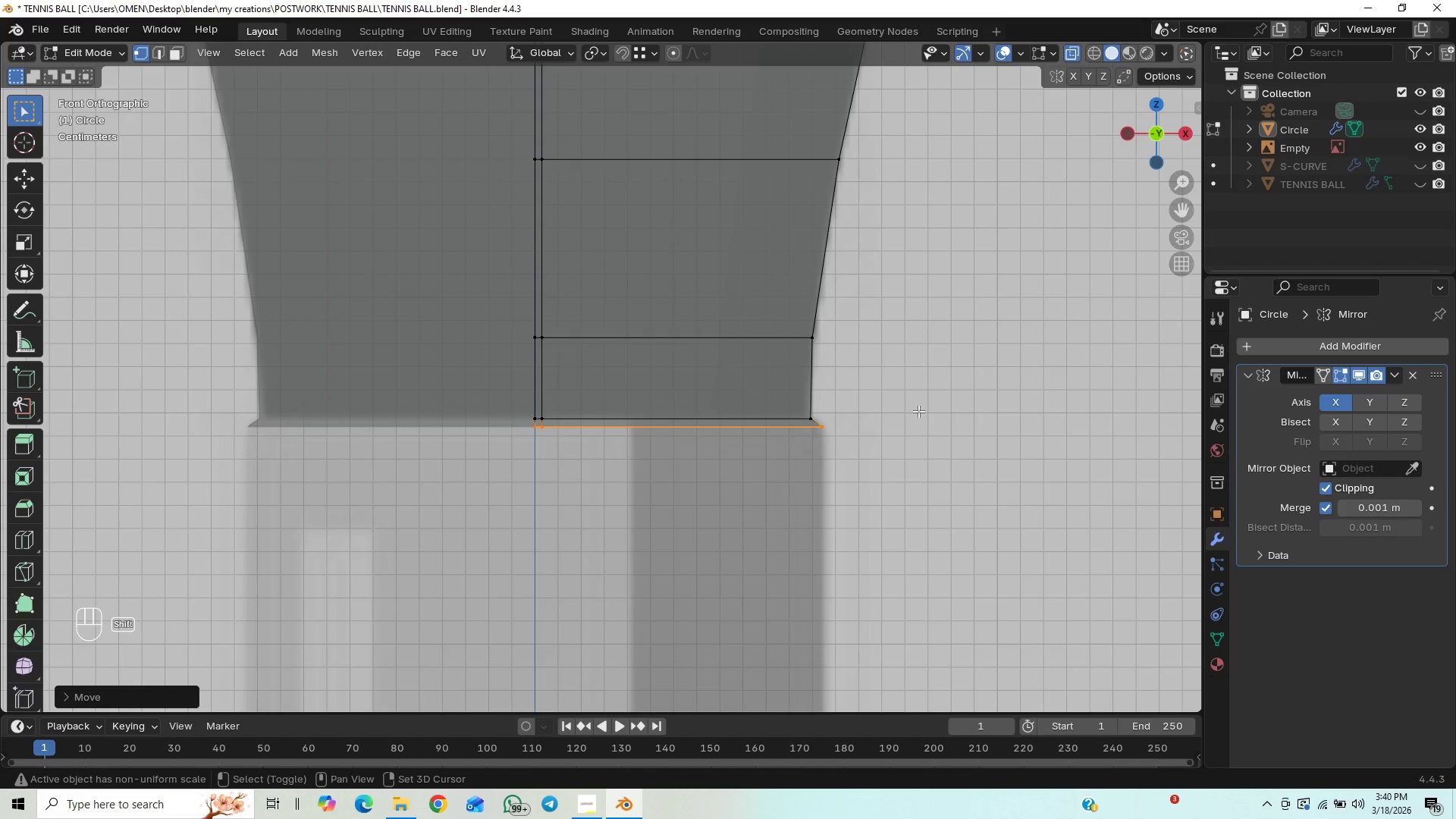 
key(Shift+ShiftLeft)
 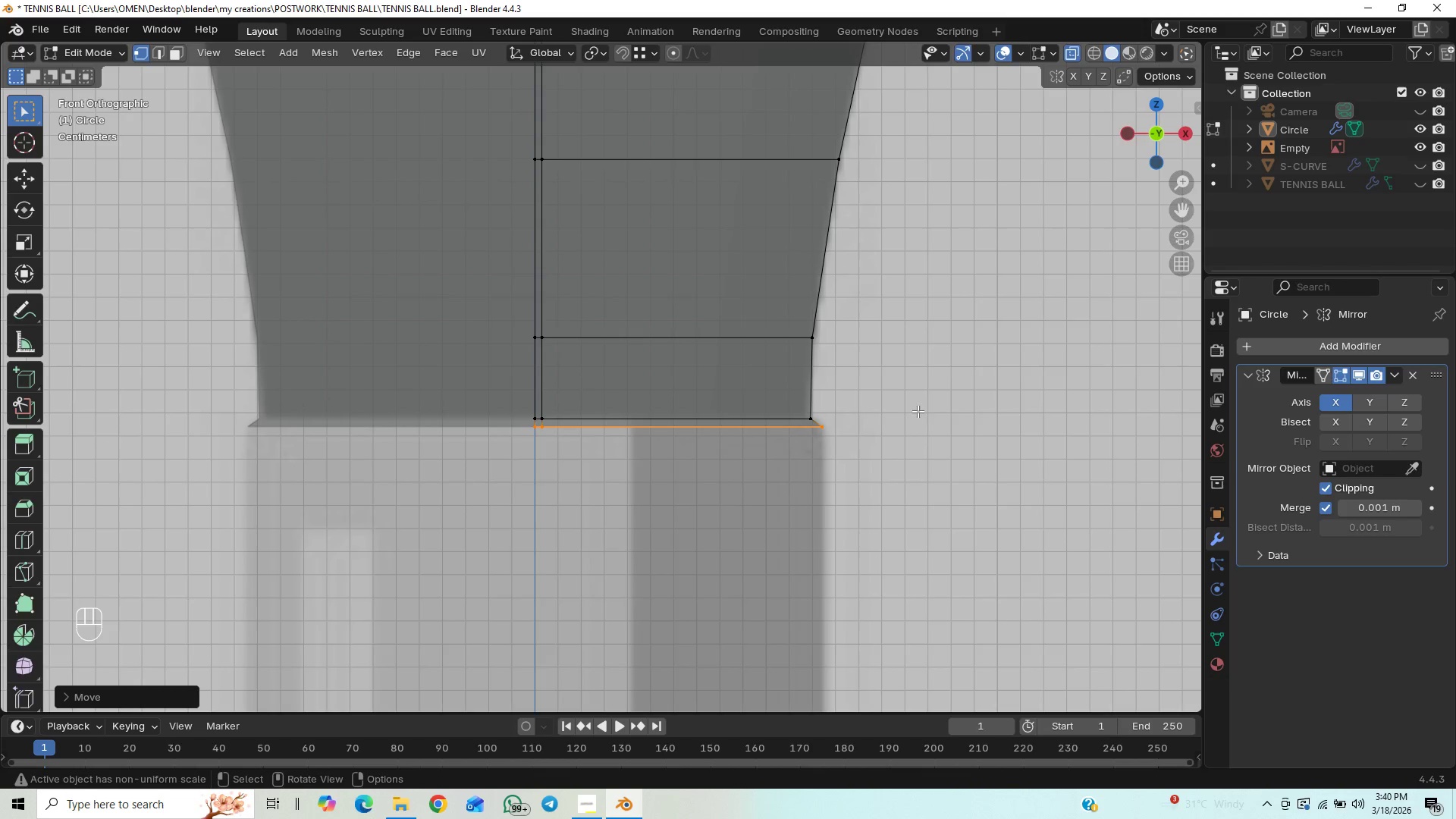 
key(Control+S)
 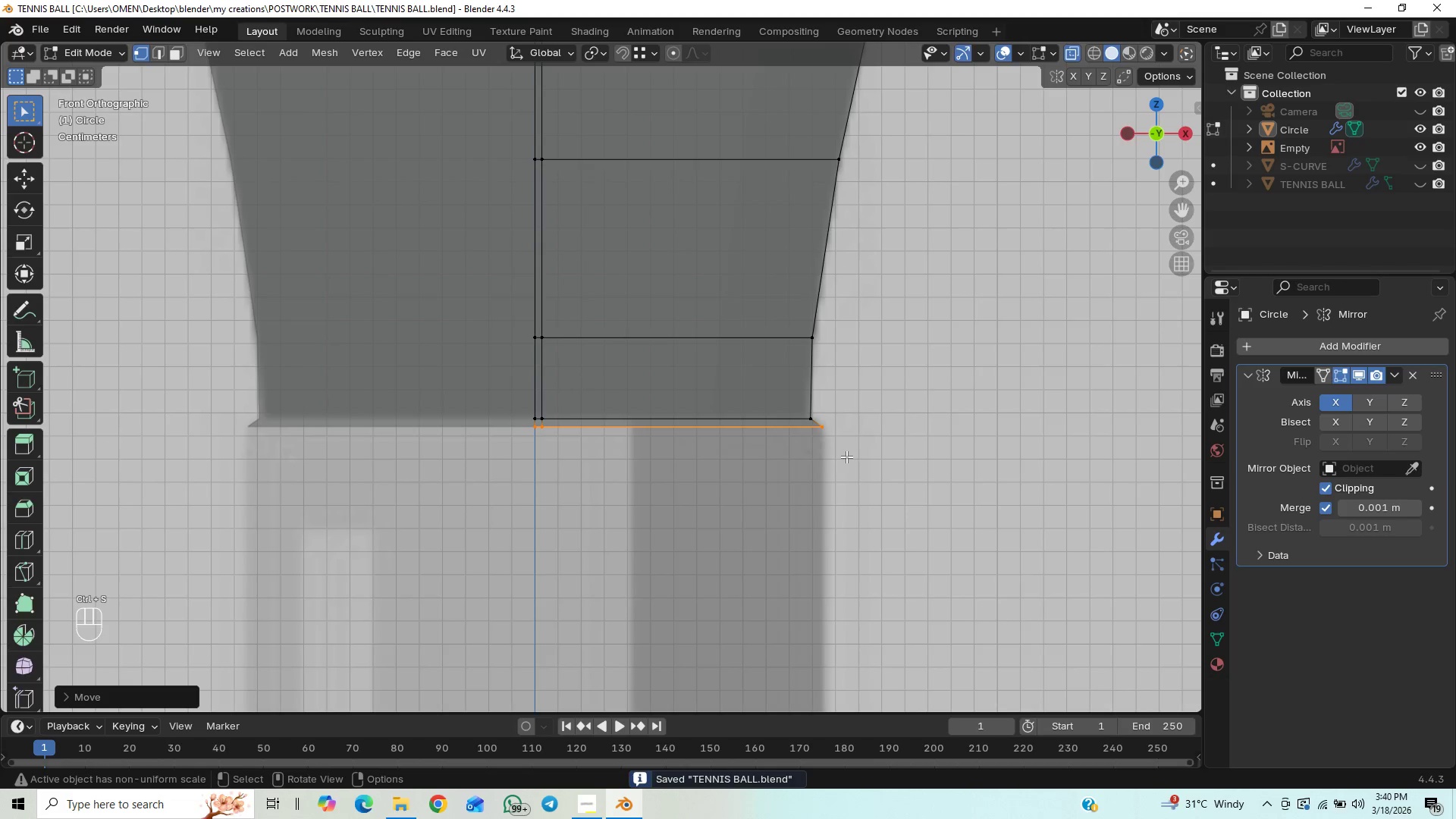 
key(Control+Z)
 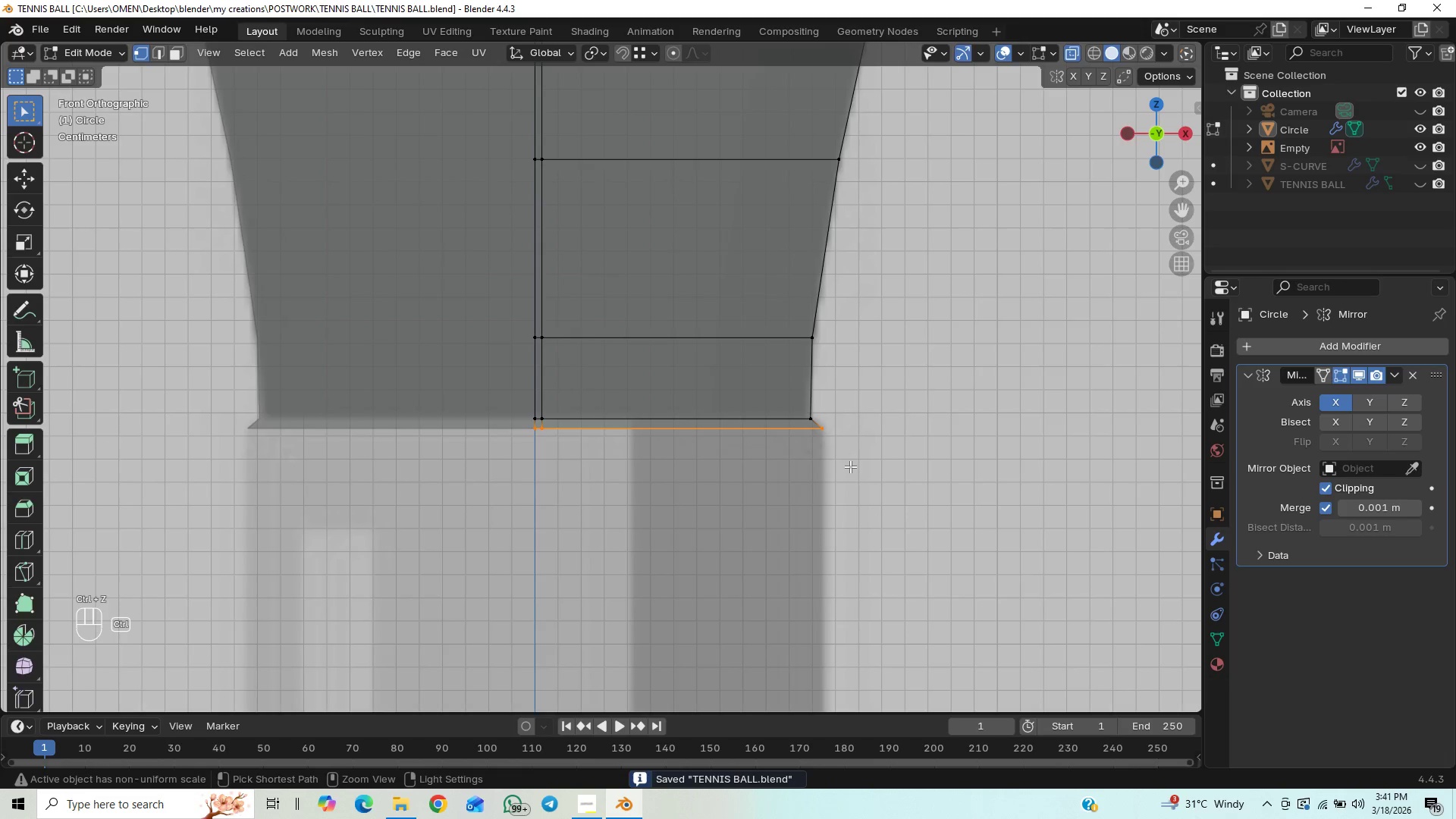 
key(Control+Z)
 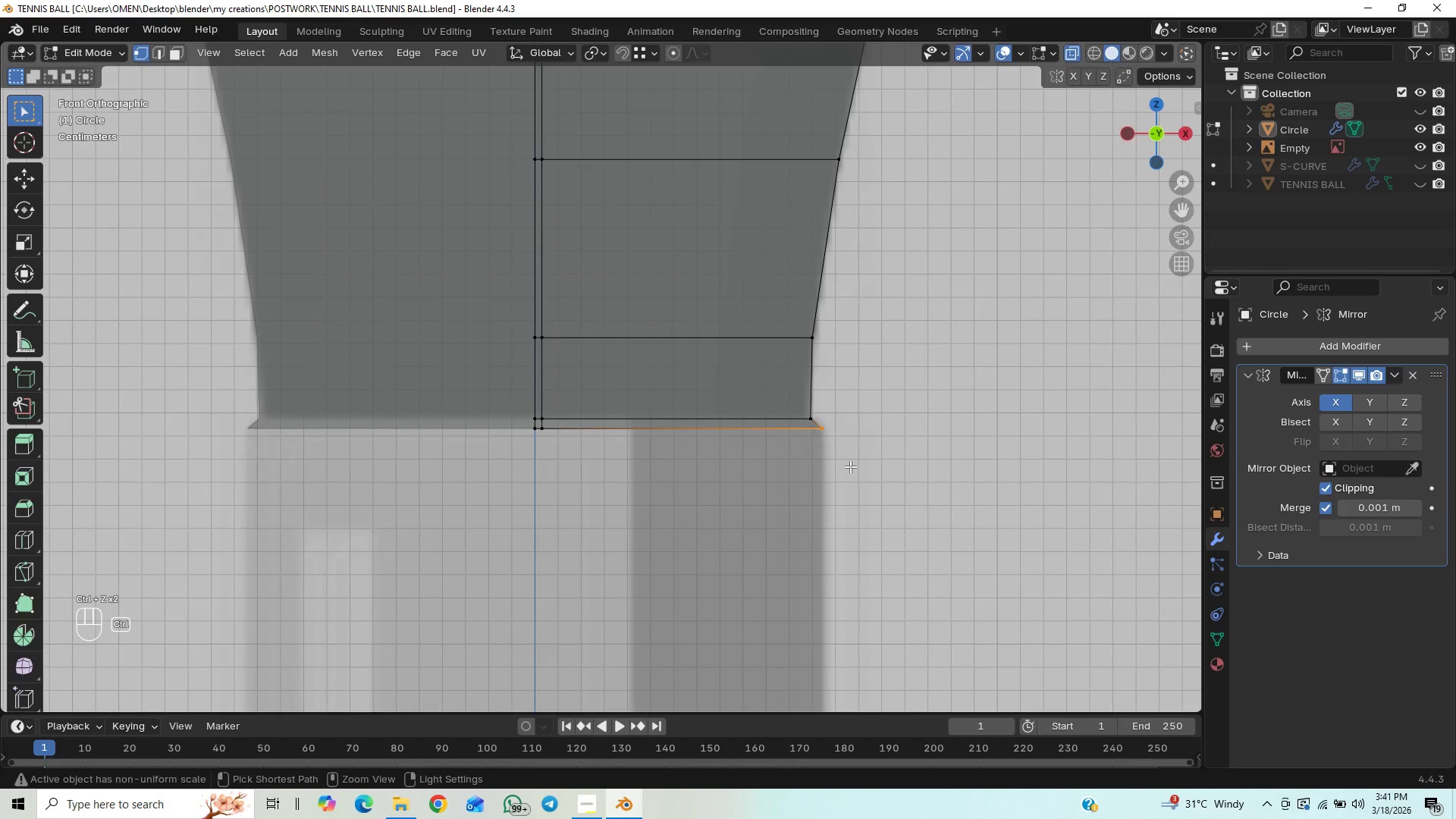 
key(Control+S)
 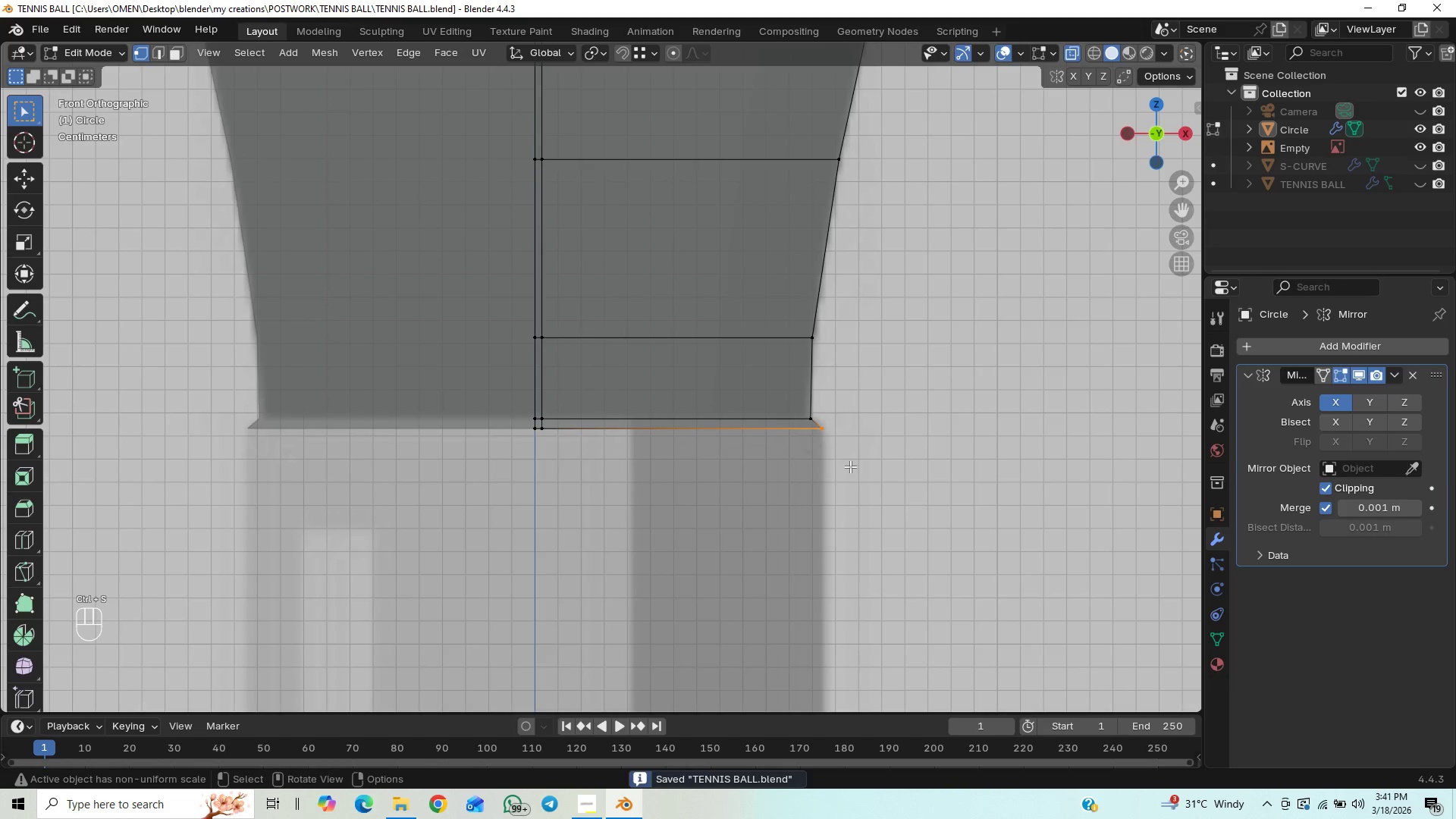 
scroll: coordinate [850, 466], scroll_direction: down, amount: 1.0
 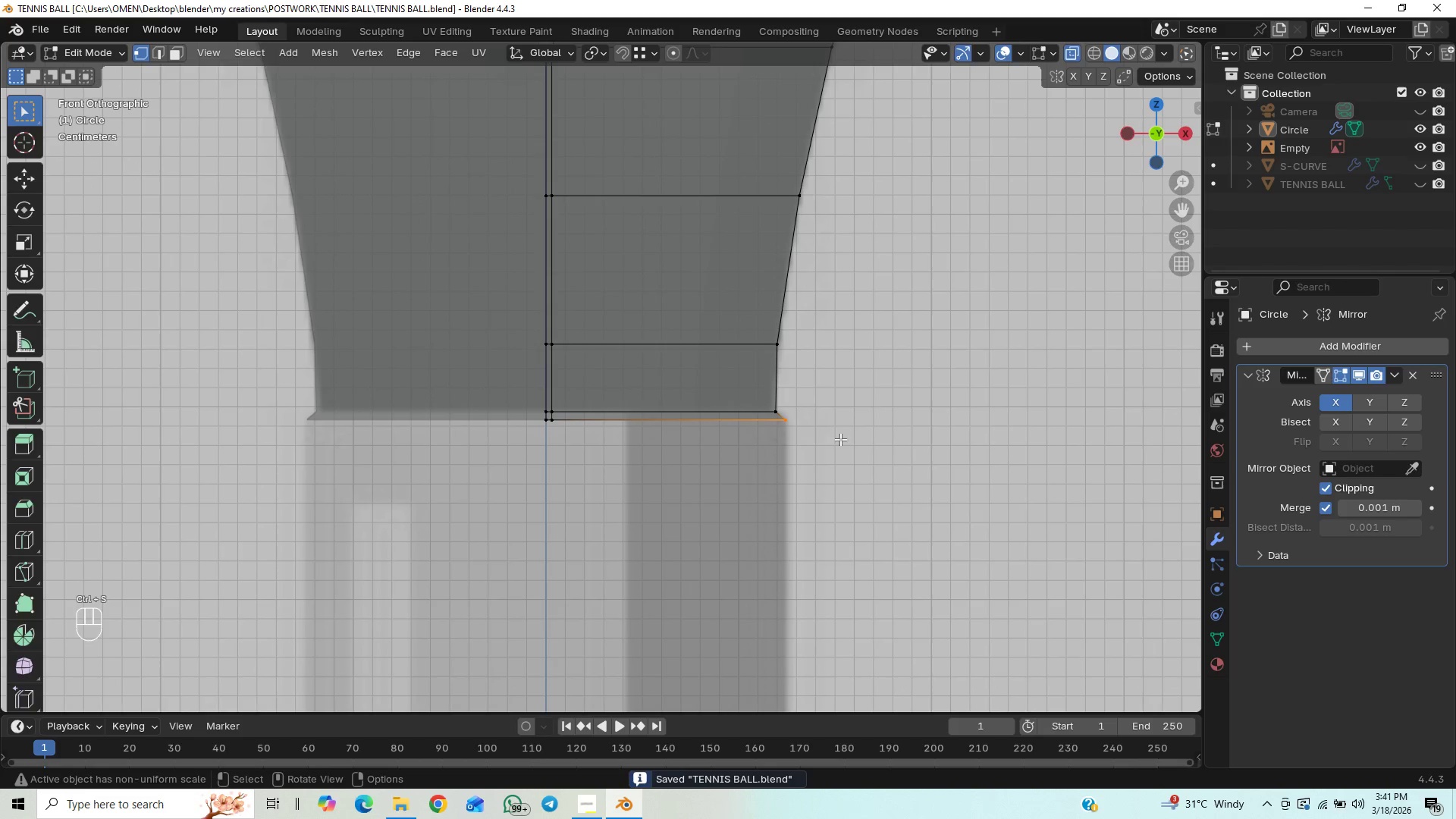 
left_click_drag(start_coordinate=[822, 413], to_coordinate=[272, 529])
 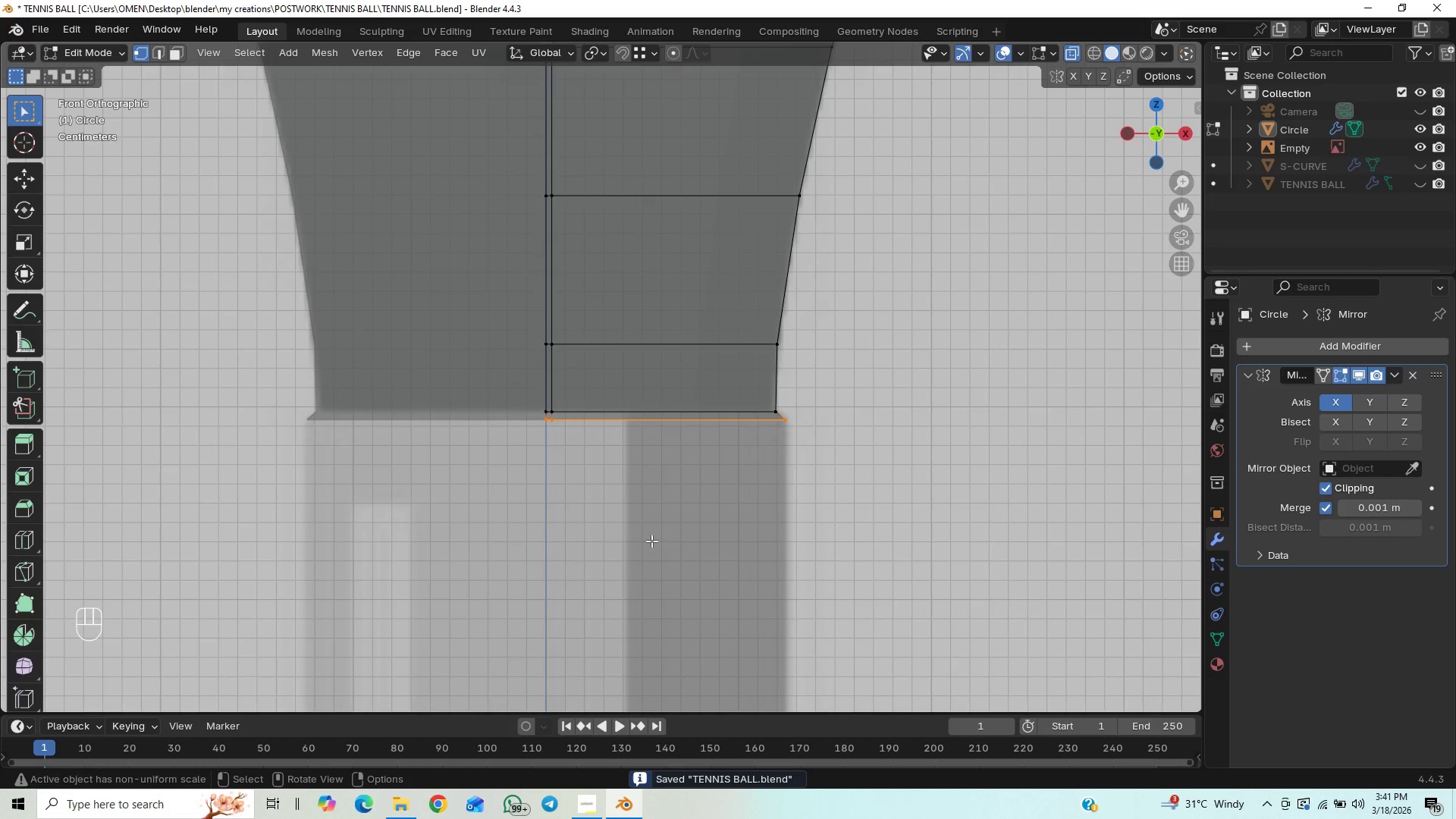 
scroll: coordinate [689, 526], scroll_direction: down, amount: 2.0
 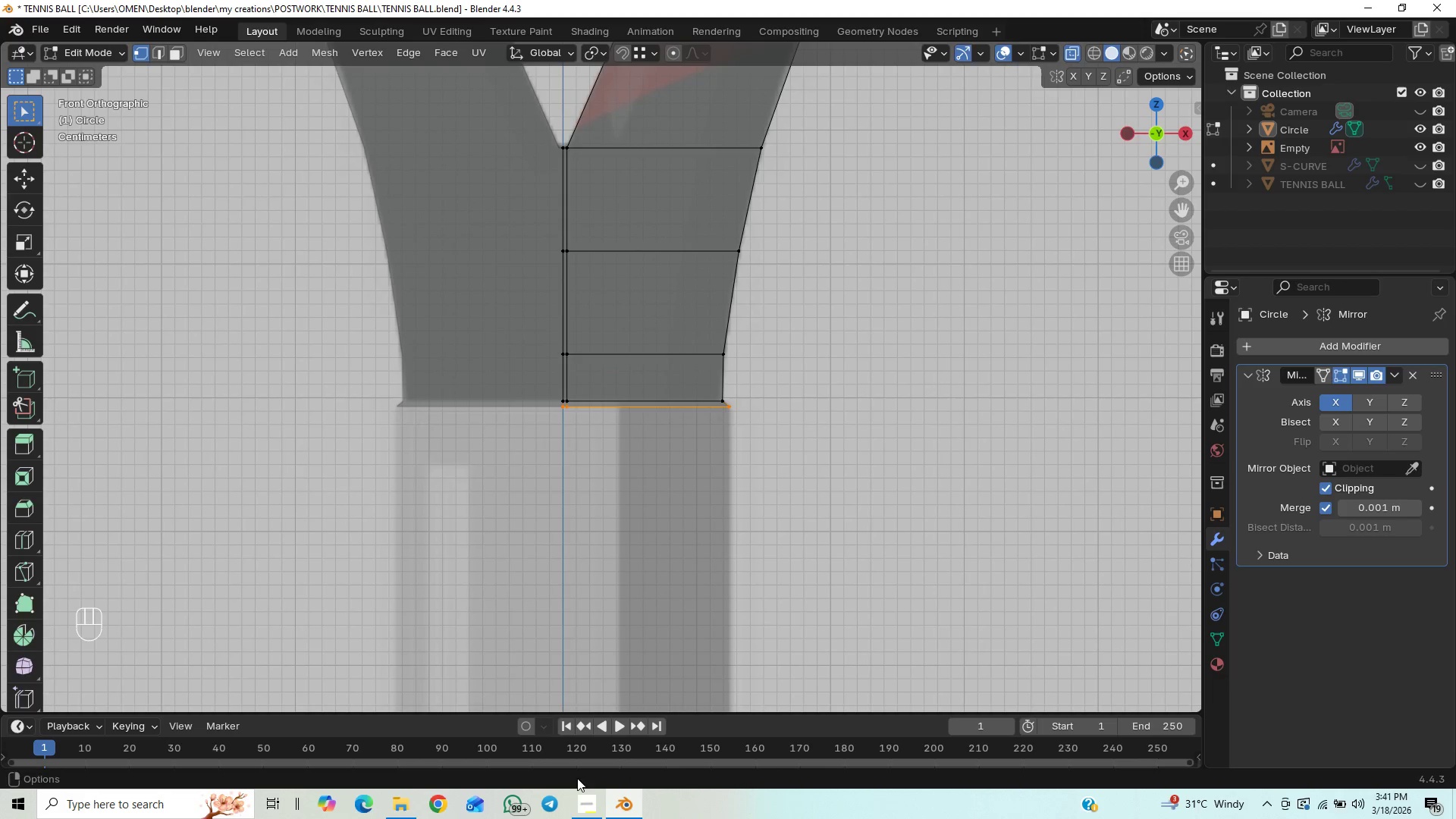 
left_click([585, 805])